 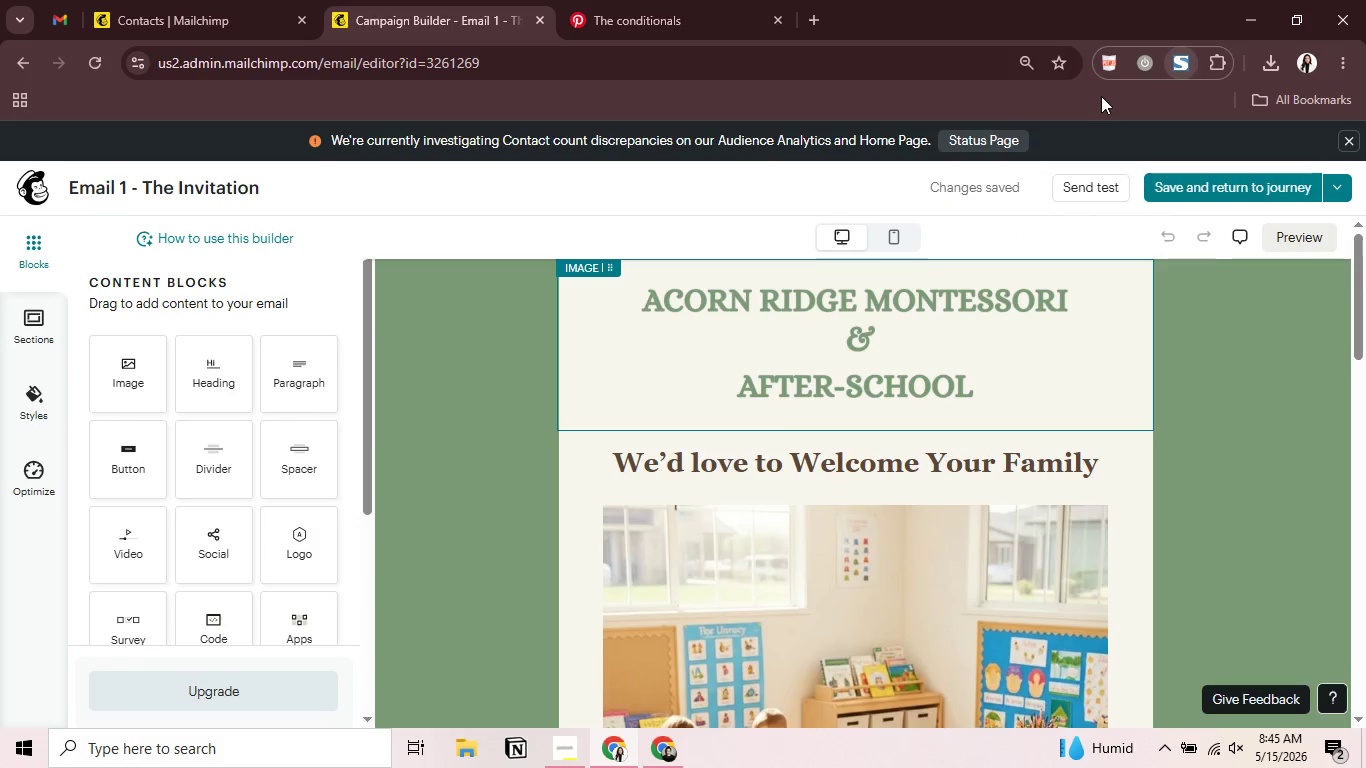 
left_click([1020, 24])
 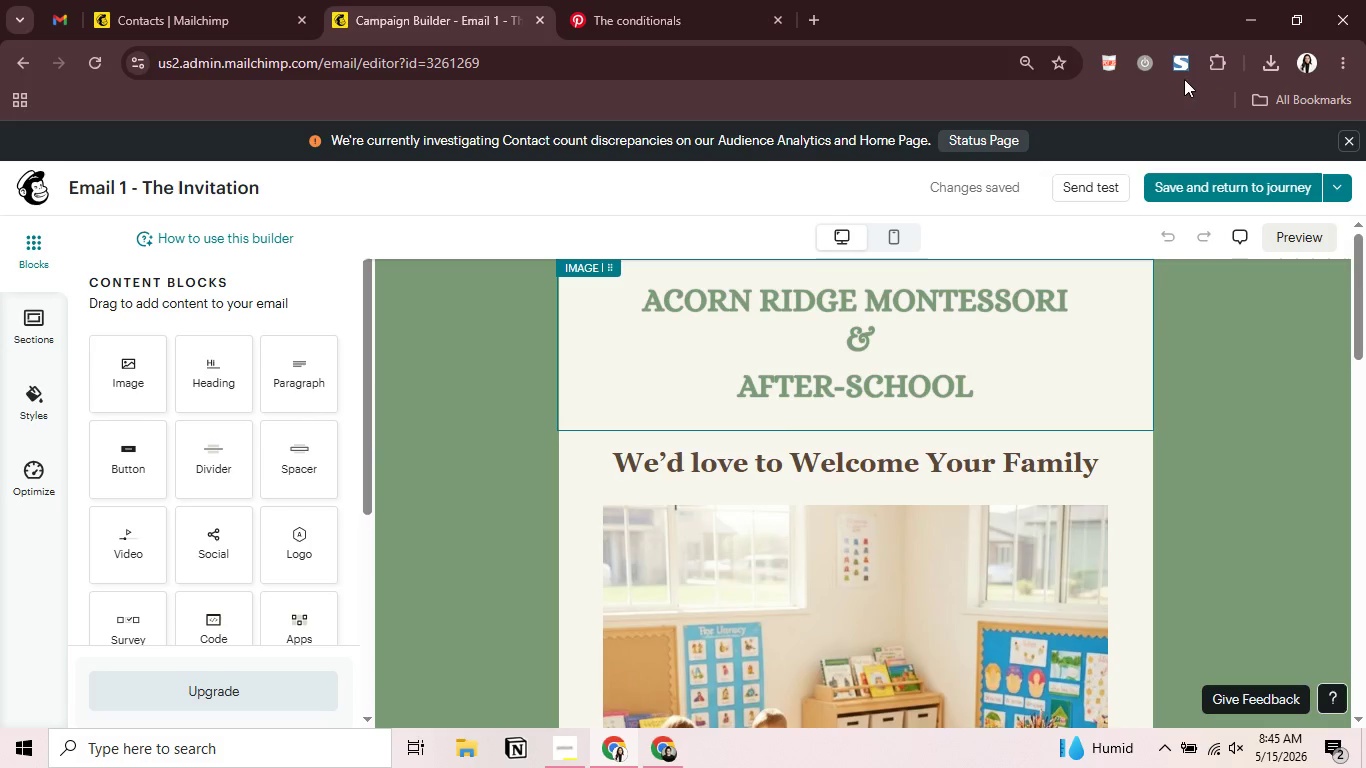 
left_click([1186, 61])
 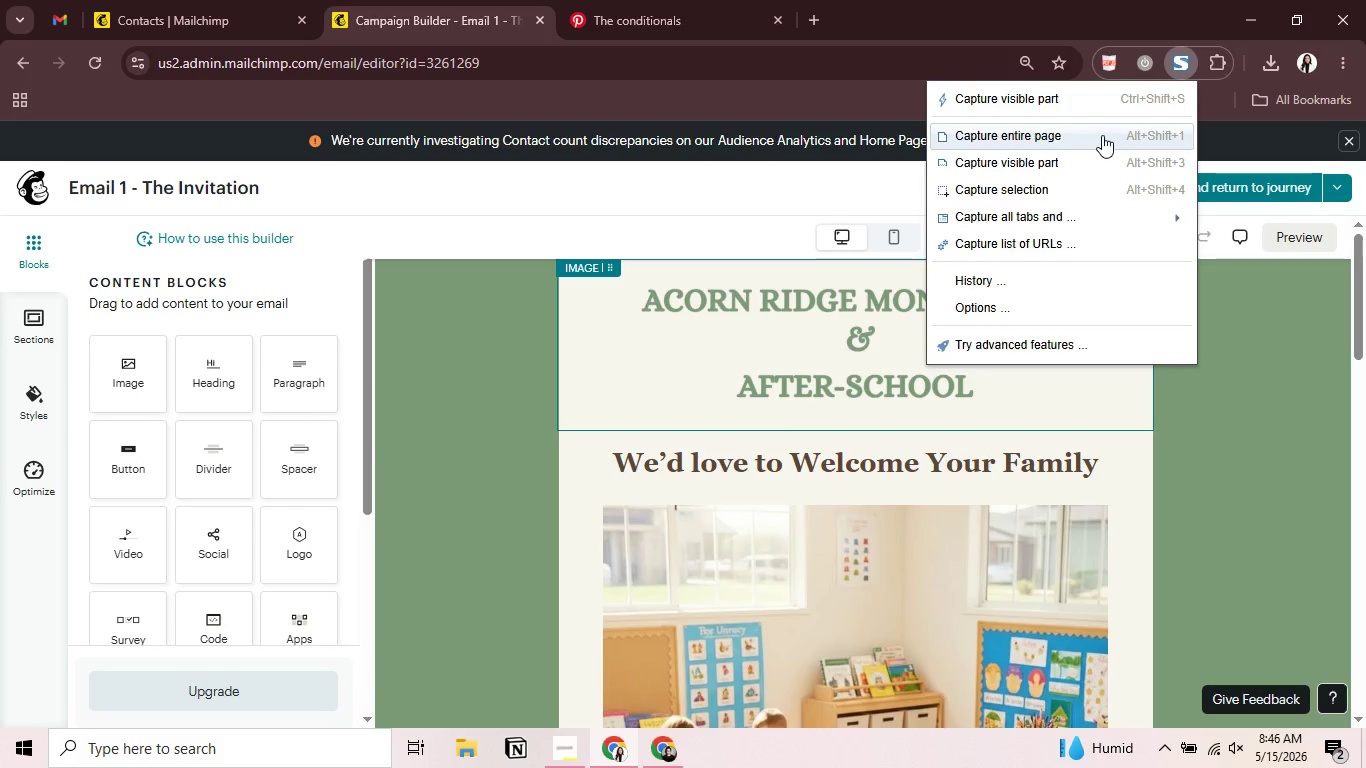 
left_click([1102, 135])
 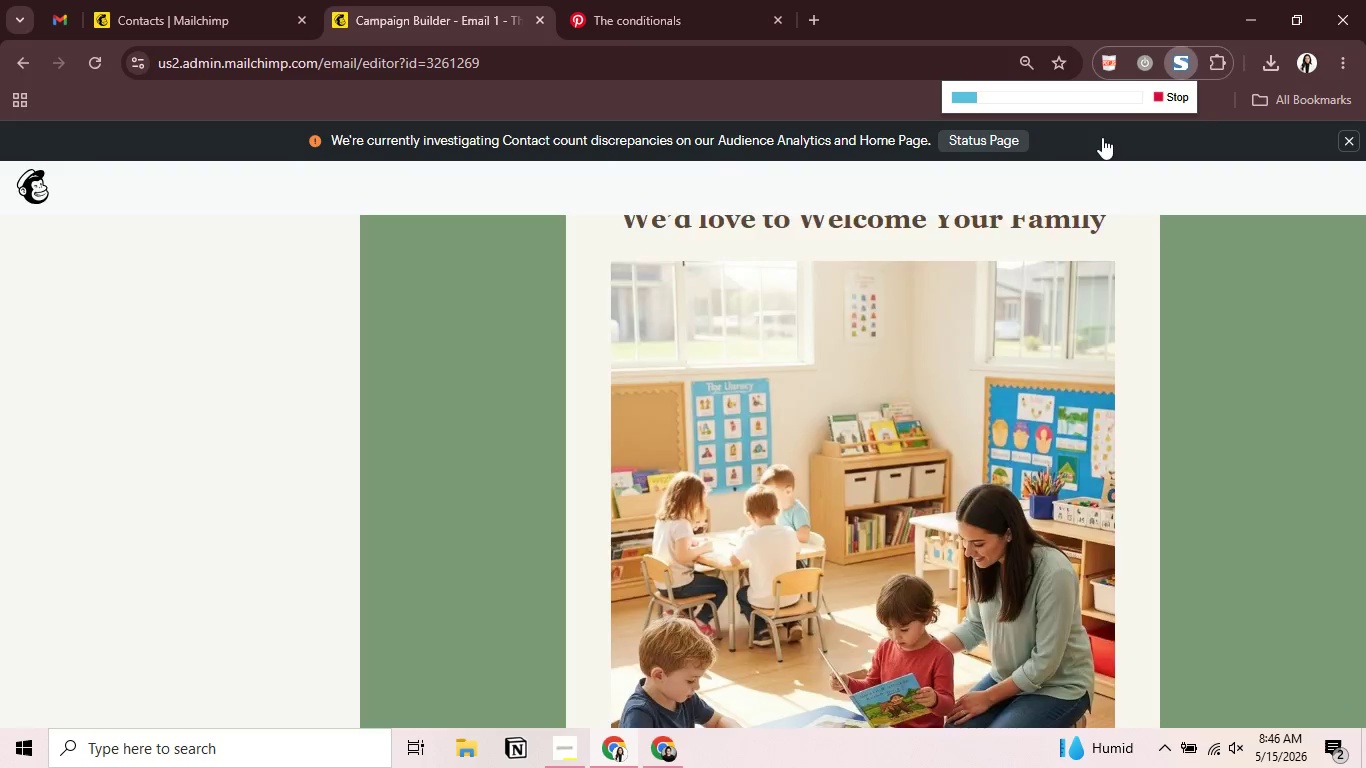 
wait(8.28)
 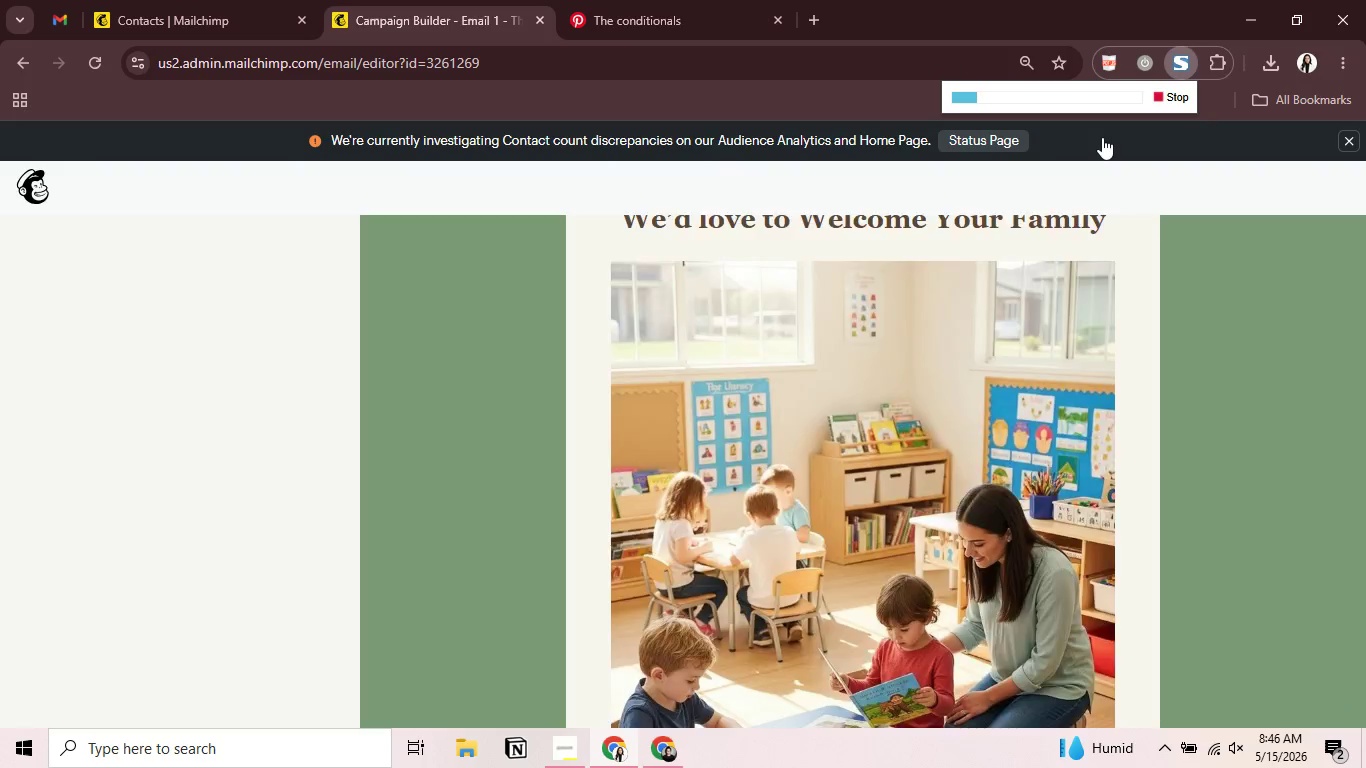 
left_click([1107, 347])
 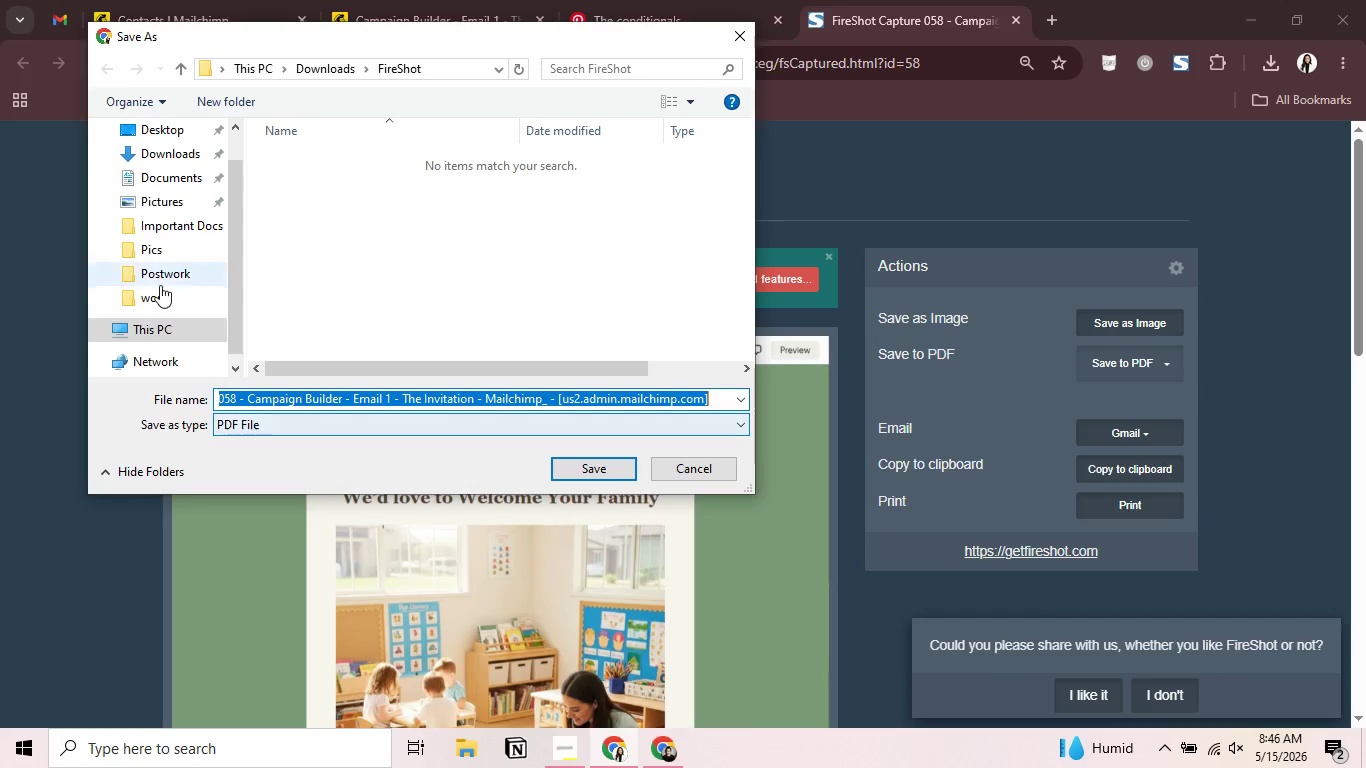 
double_click([170, 265])
 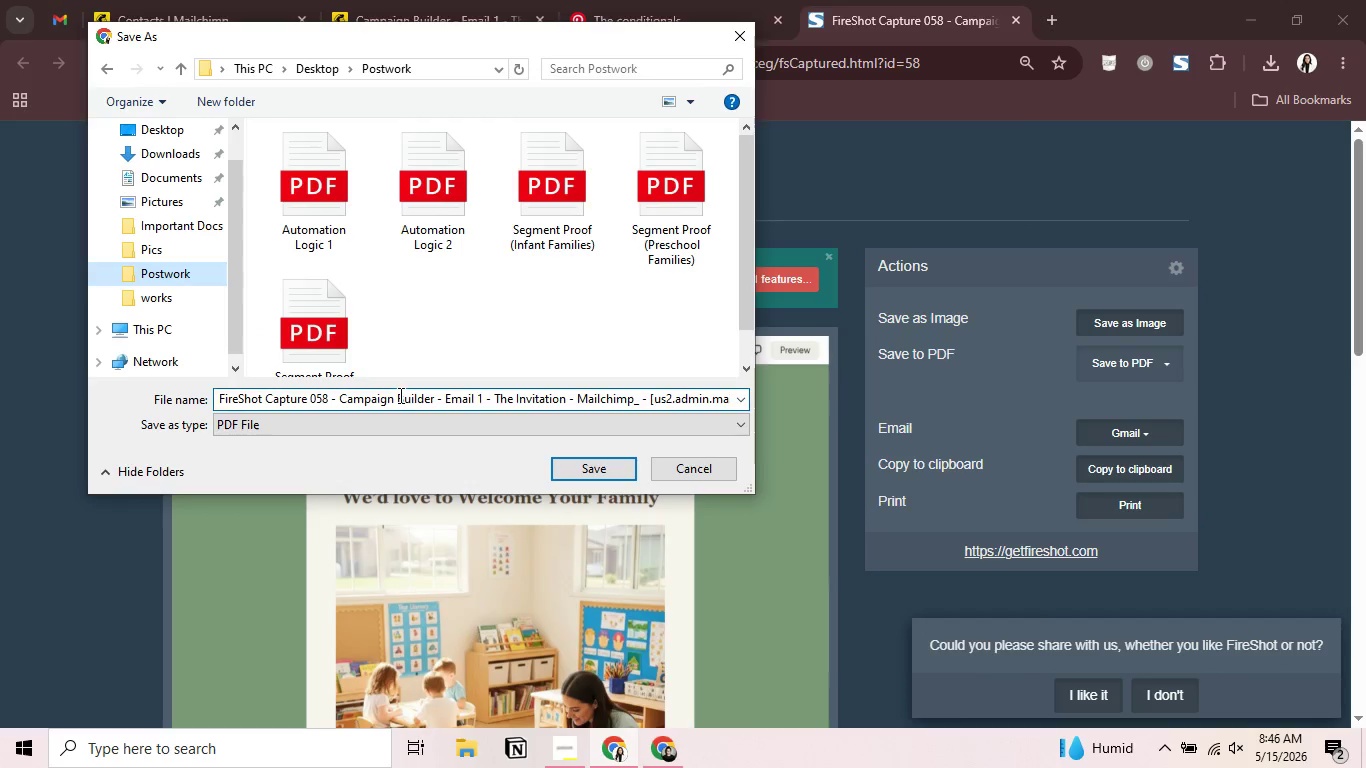 
left_click([399, 393])
 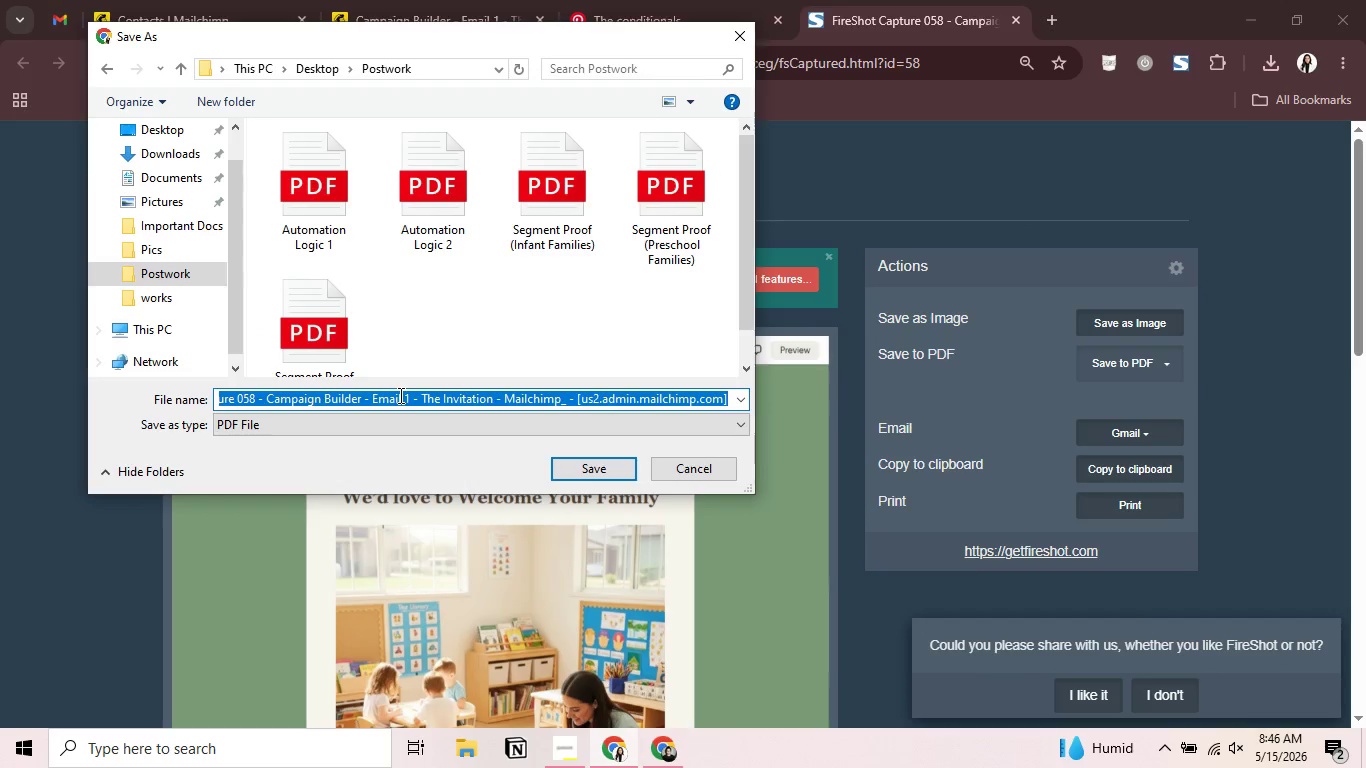 
key(Control+V)
 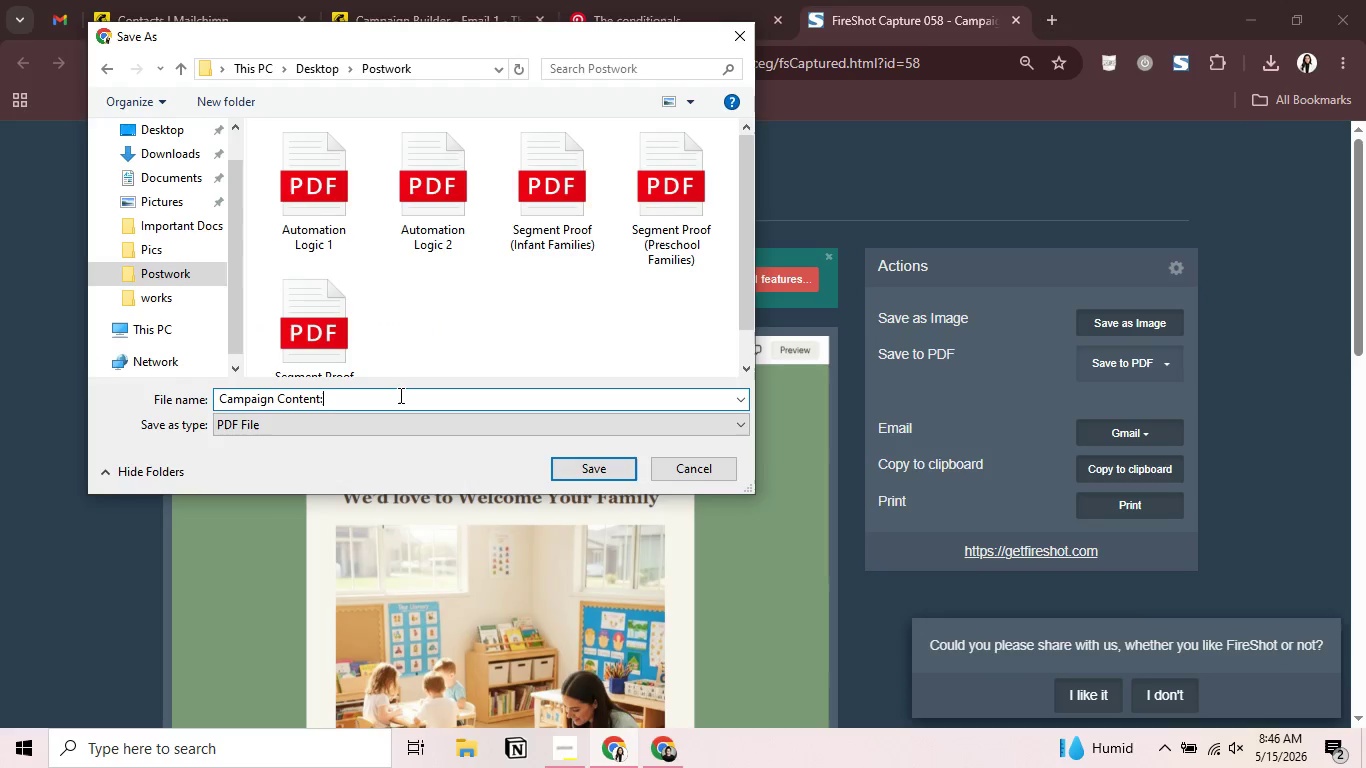 
key(Backspace)
type( (Email 1))
 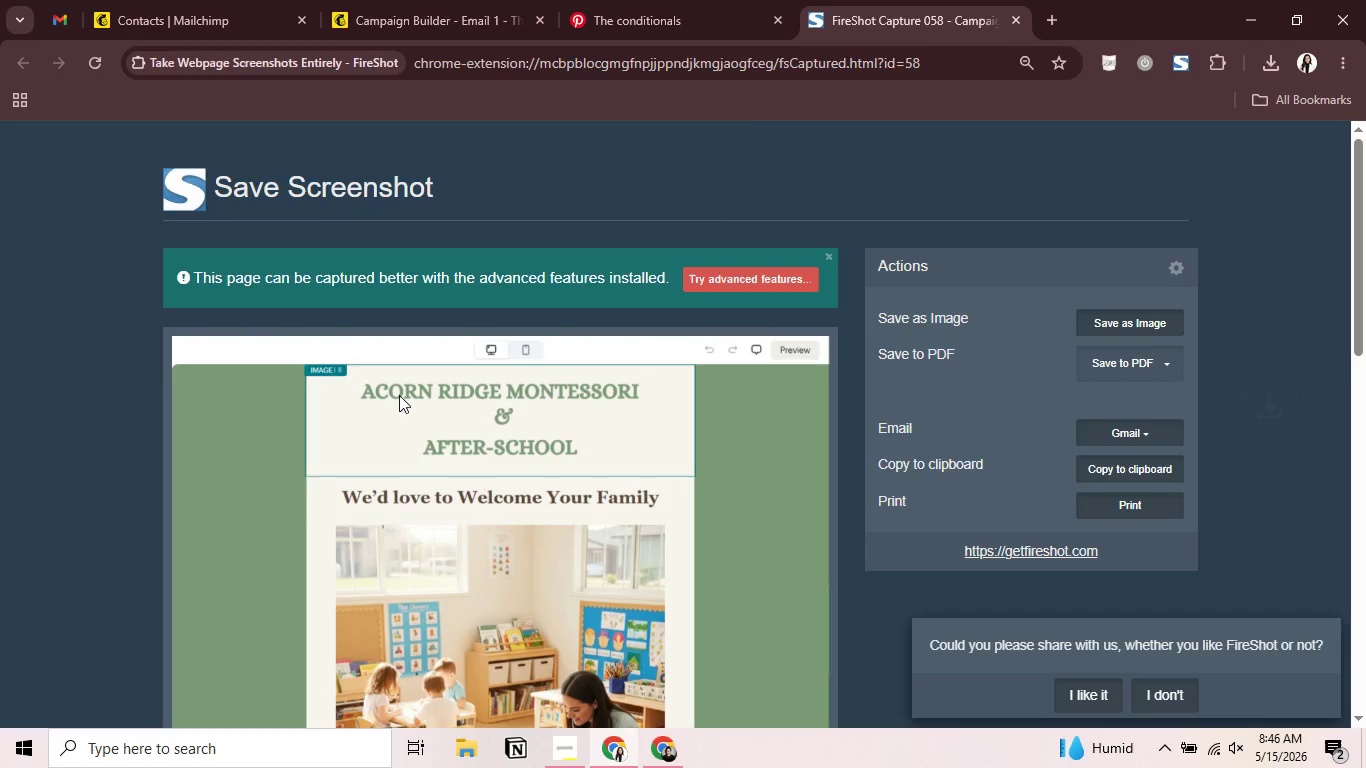 
 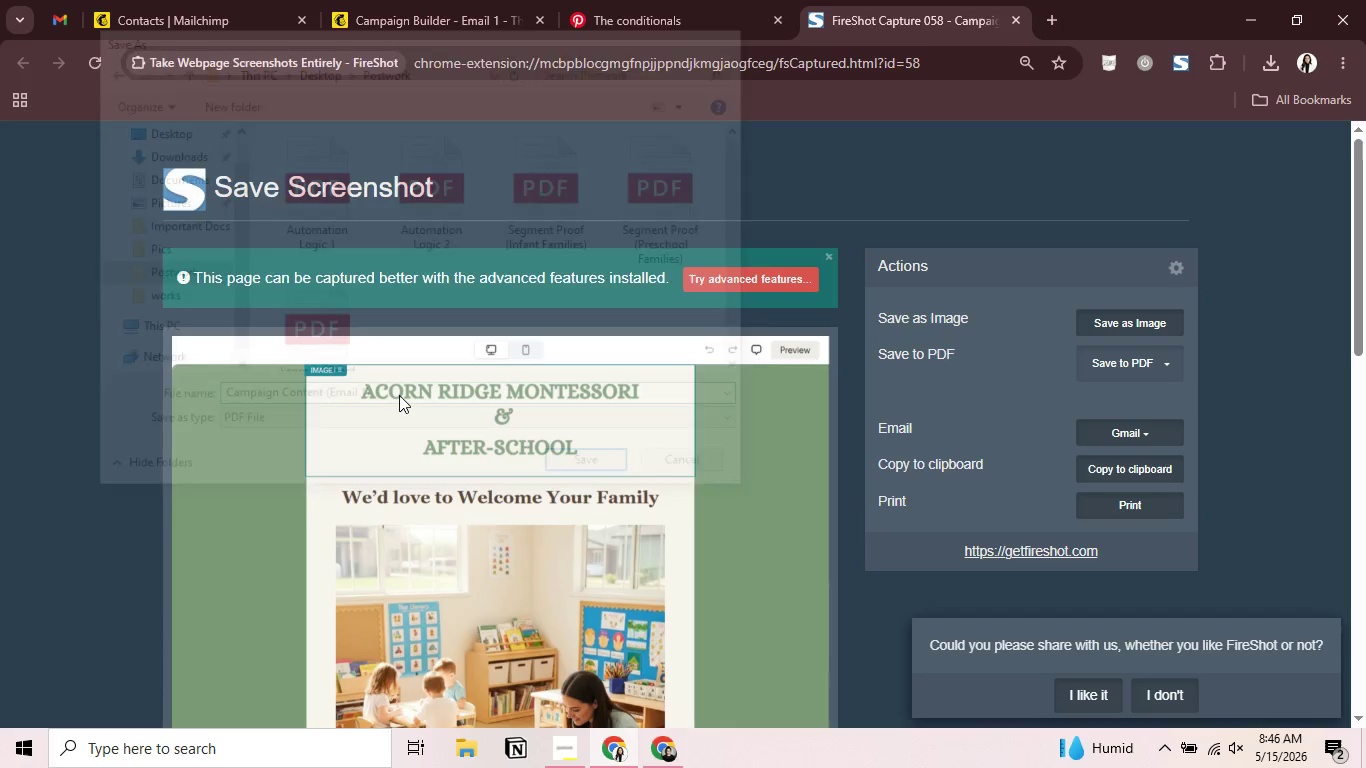 
key(Enter)
 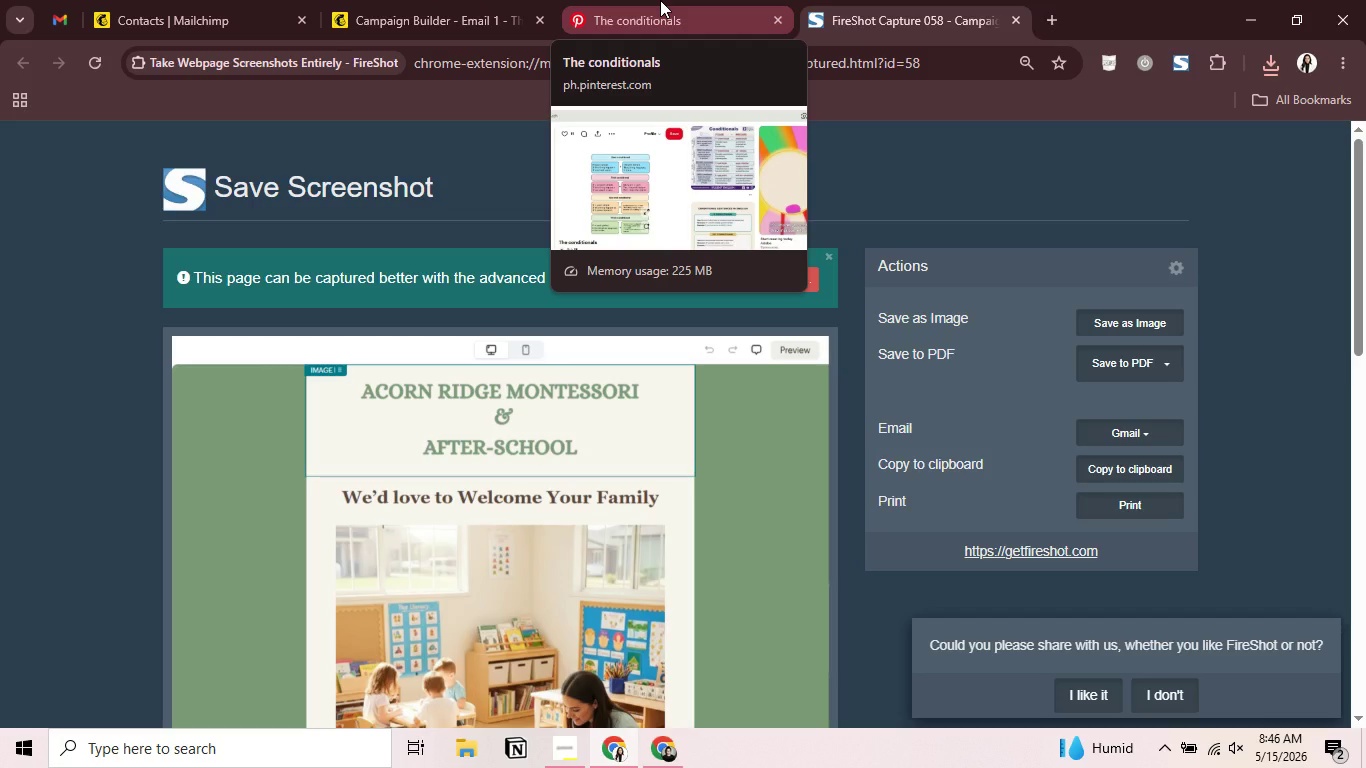 
wait(13.78)
 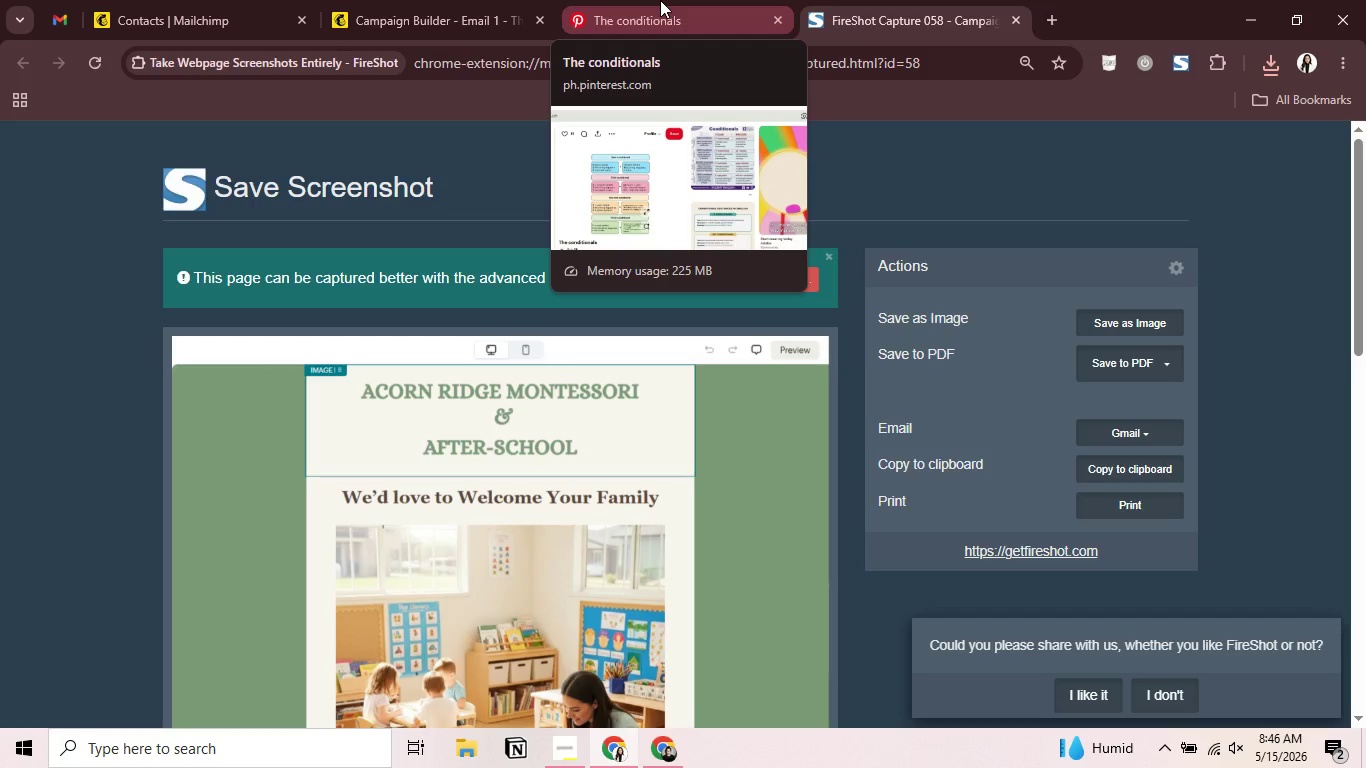 
left_click([484, 0])
 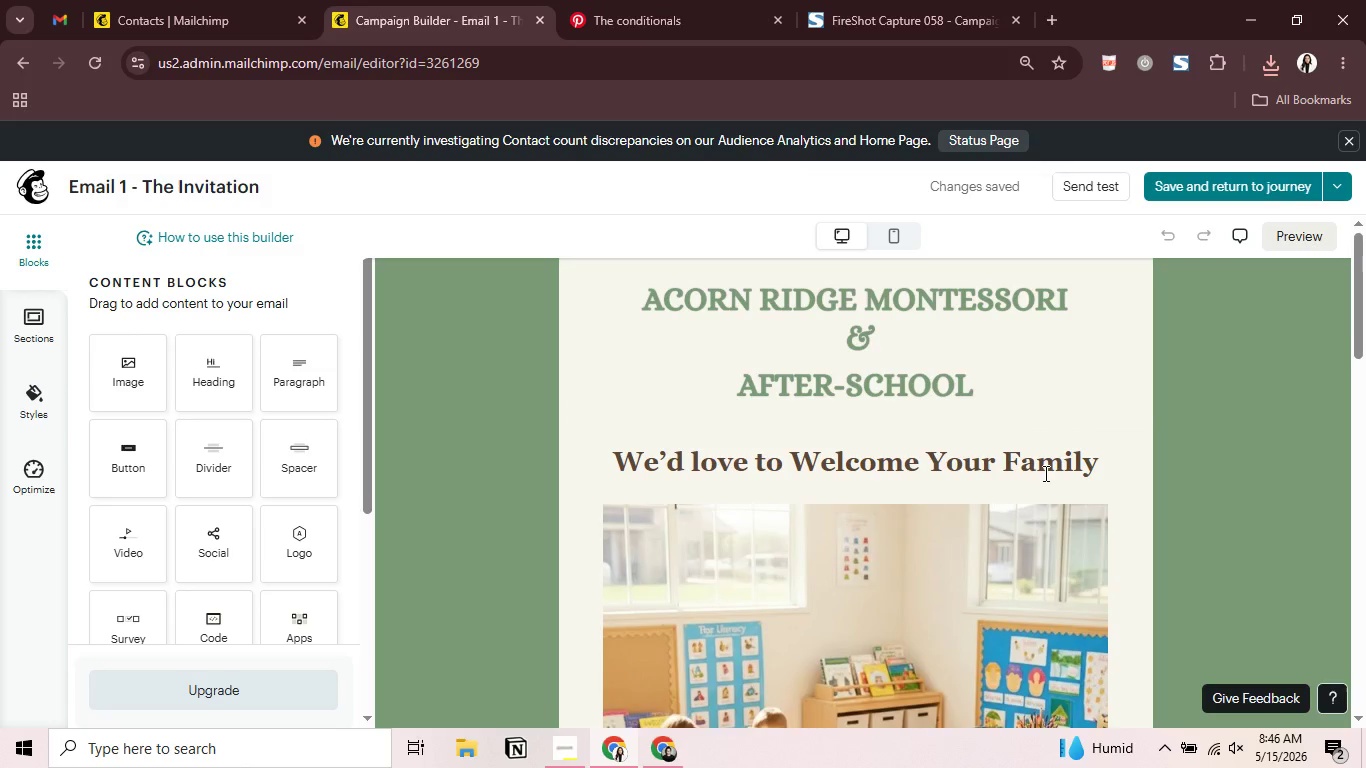 
scroll: coordinate [1044, 473], scroll_direction: down, amount: 9.0
 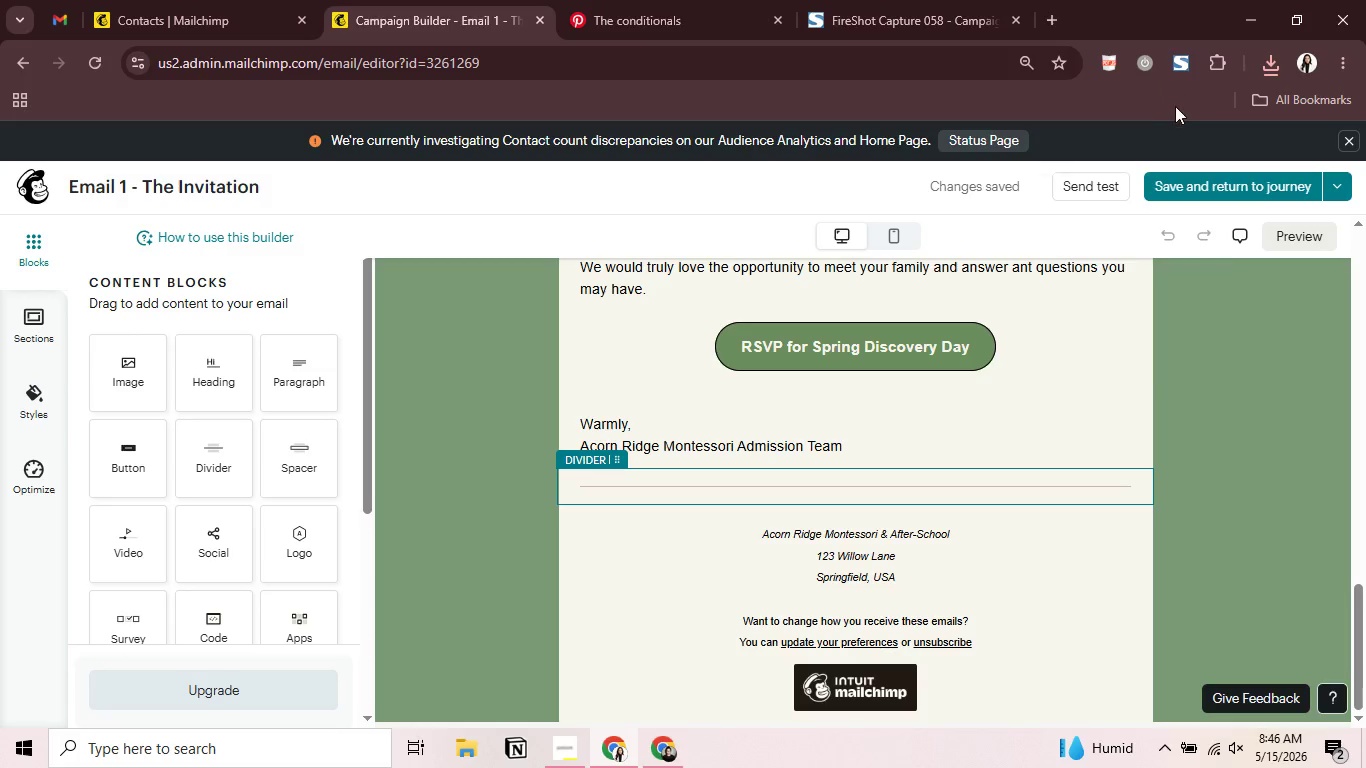 
left_click([1205, 177])
 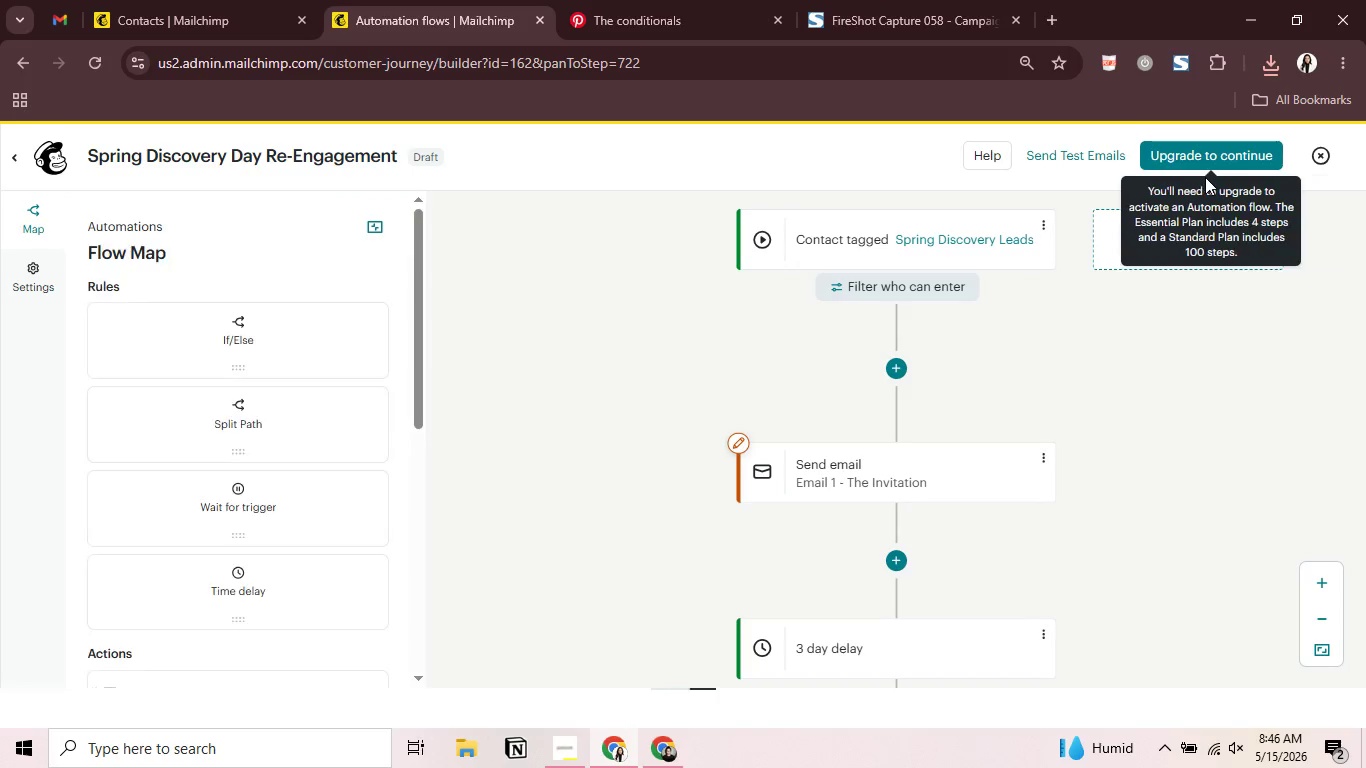 
wait(15.45)
 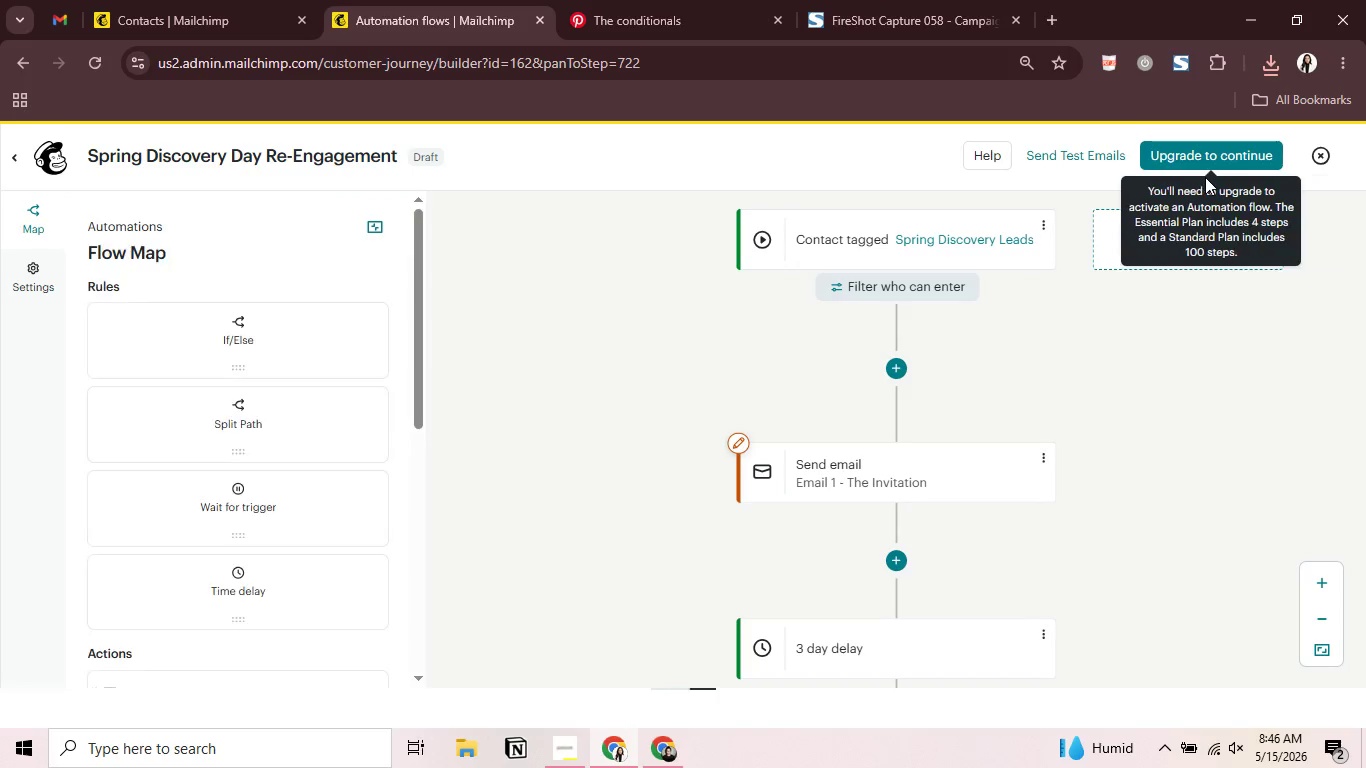 
left_click_drag(start_coordinate=[1055, 583], to_coordinate=[1024, 325])
 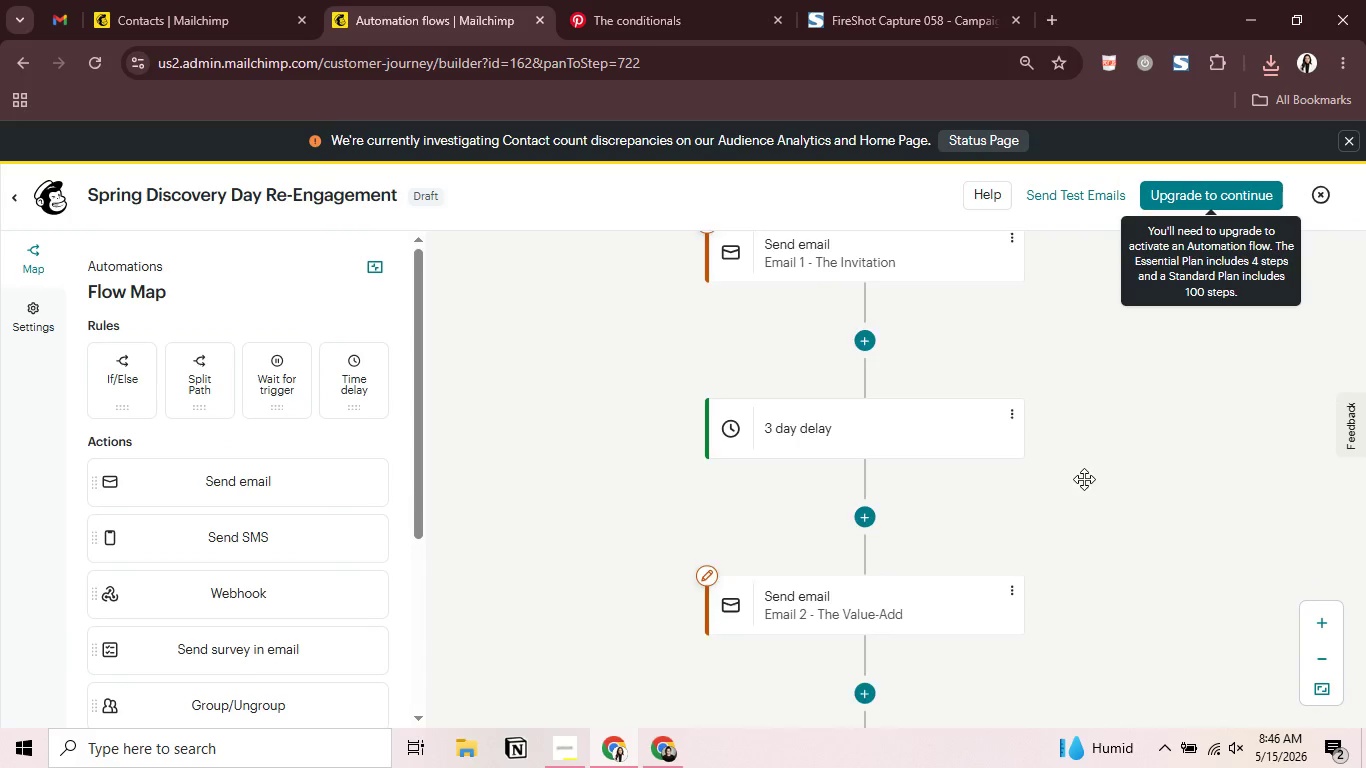 
left_click_drag(start_coordinate=[1098, 507], to_coordinate=[1052, 277])
 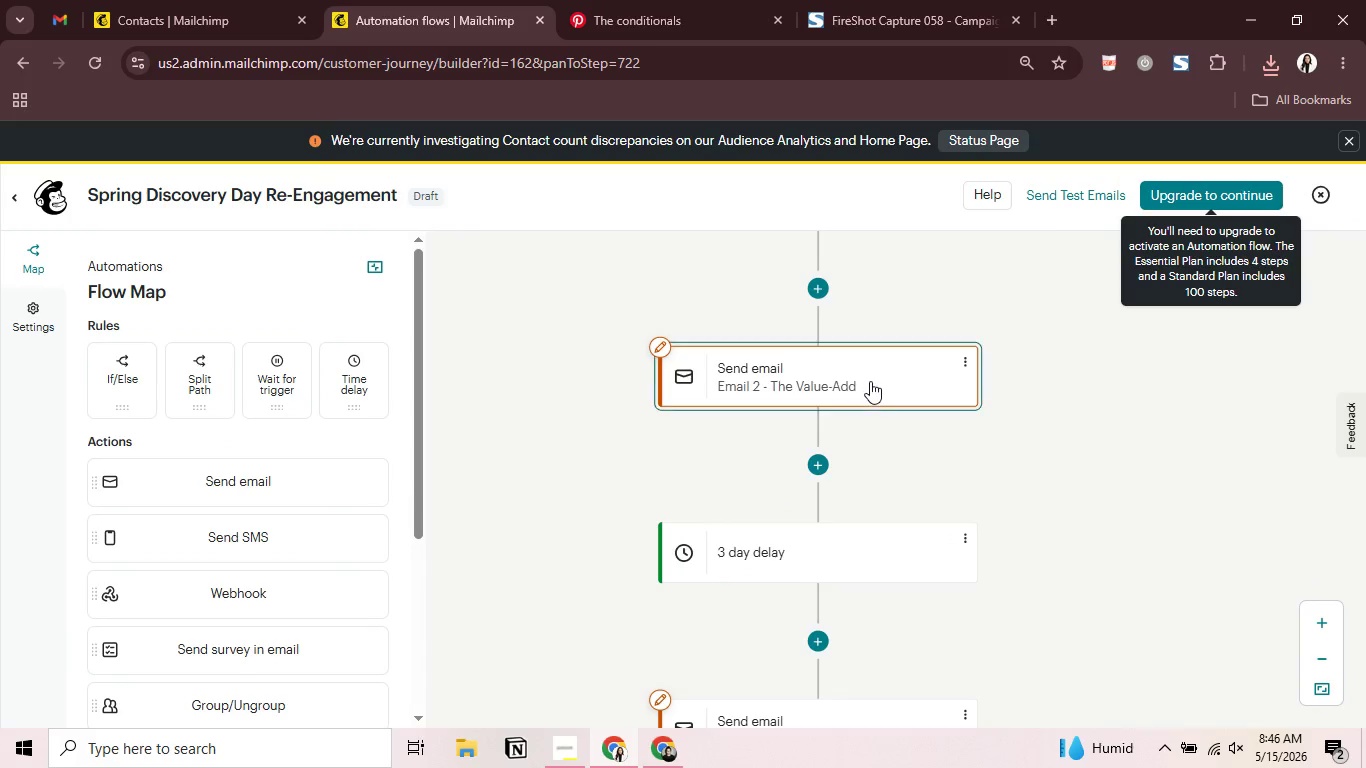 
left_click([870, 381])
 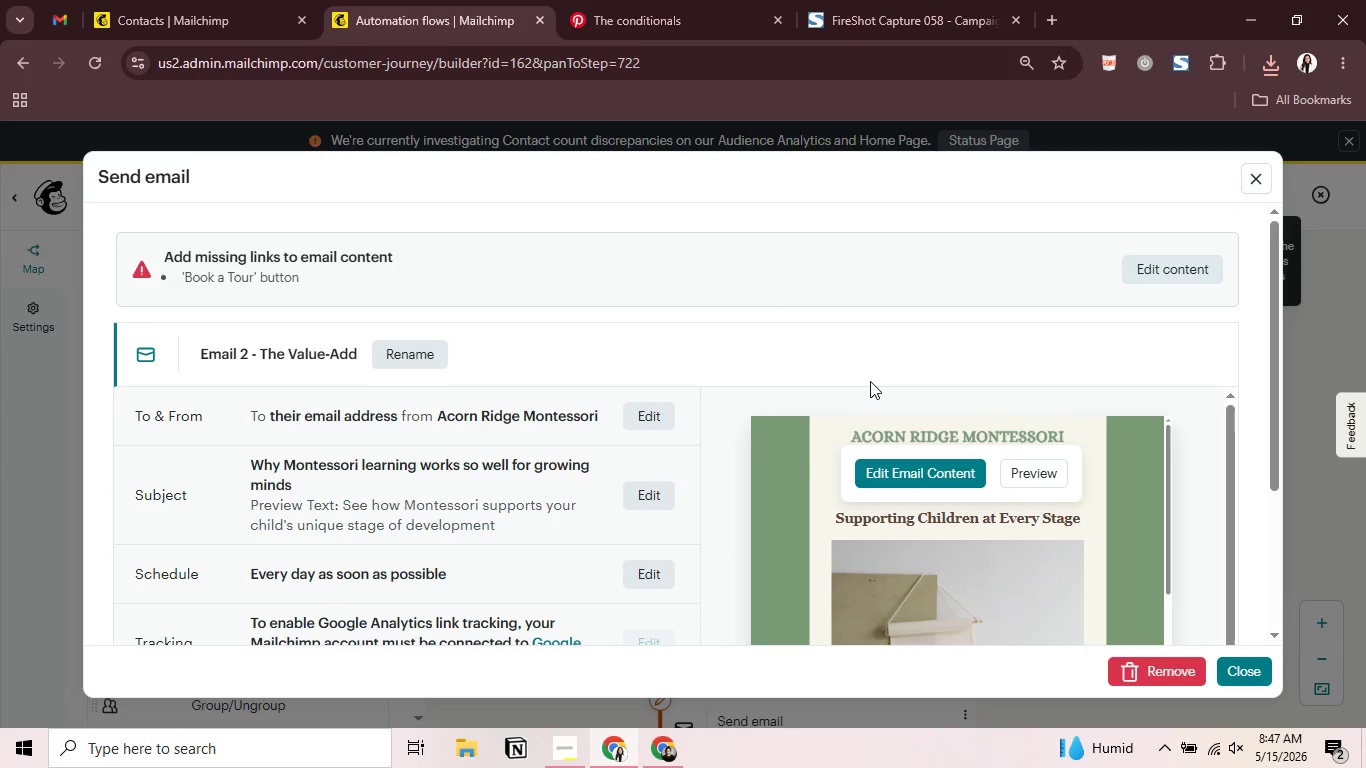 
wait(9.33)
 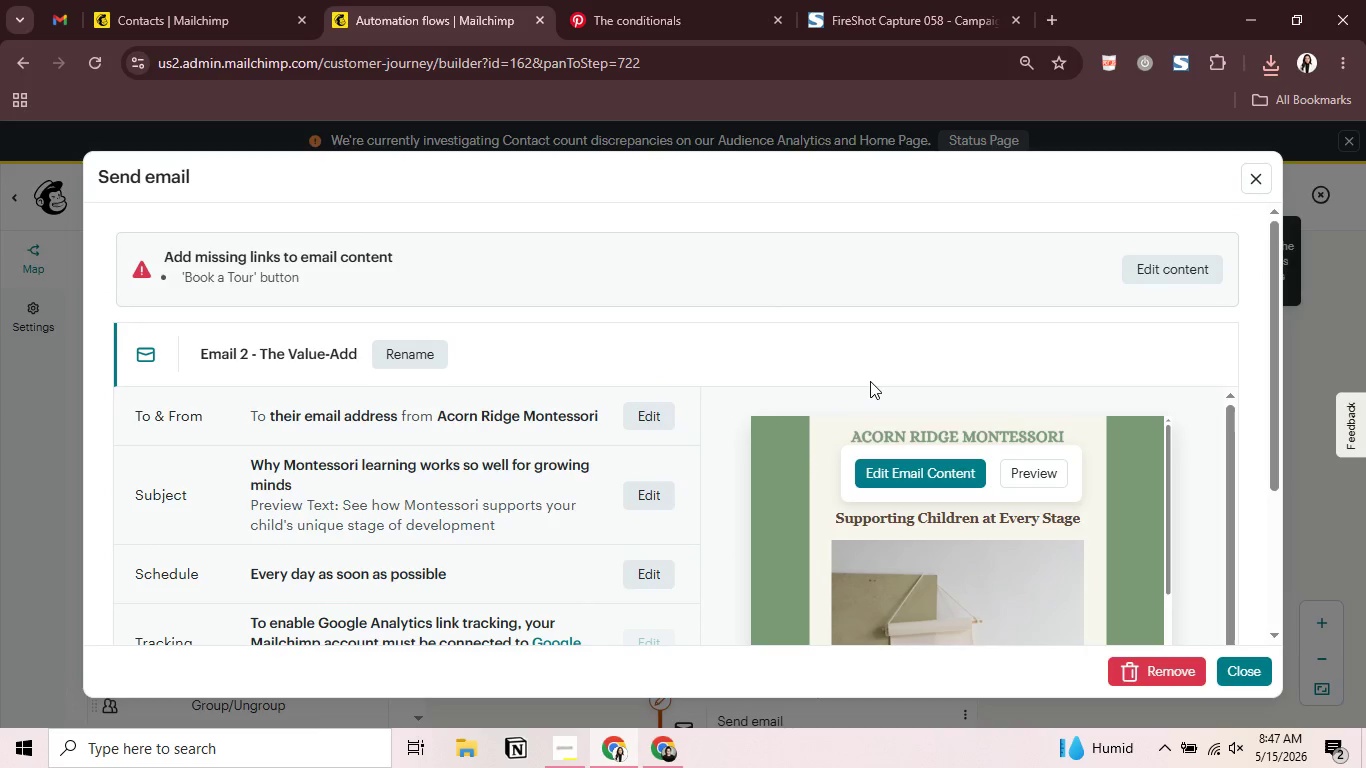 
left_click([904, 457])
 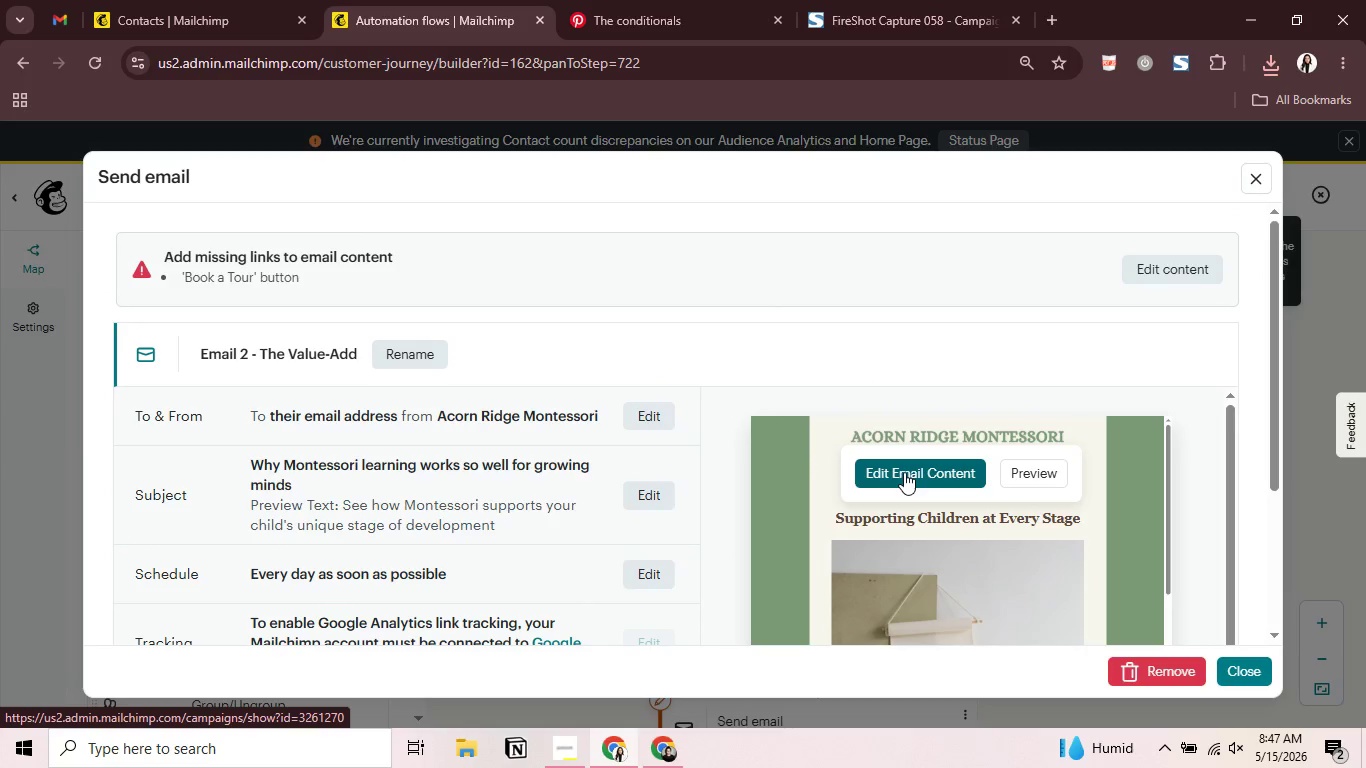 
left_click([904, 472])
 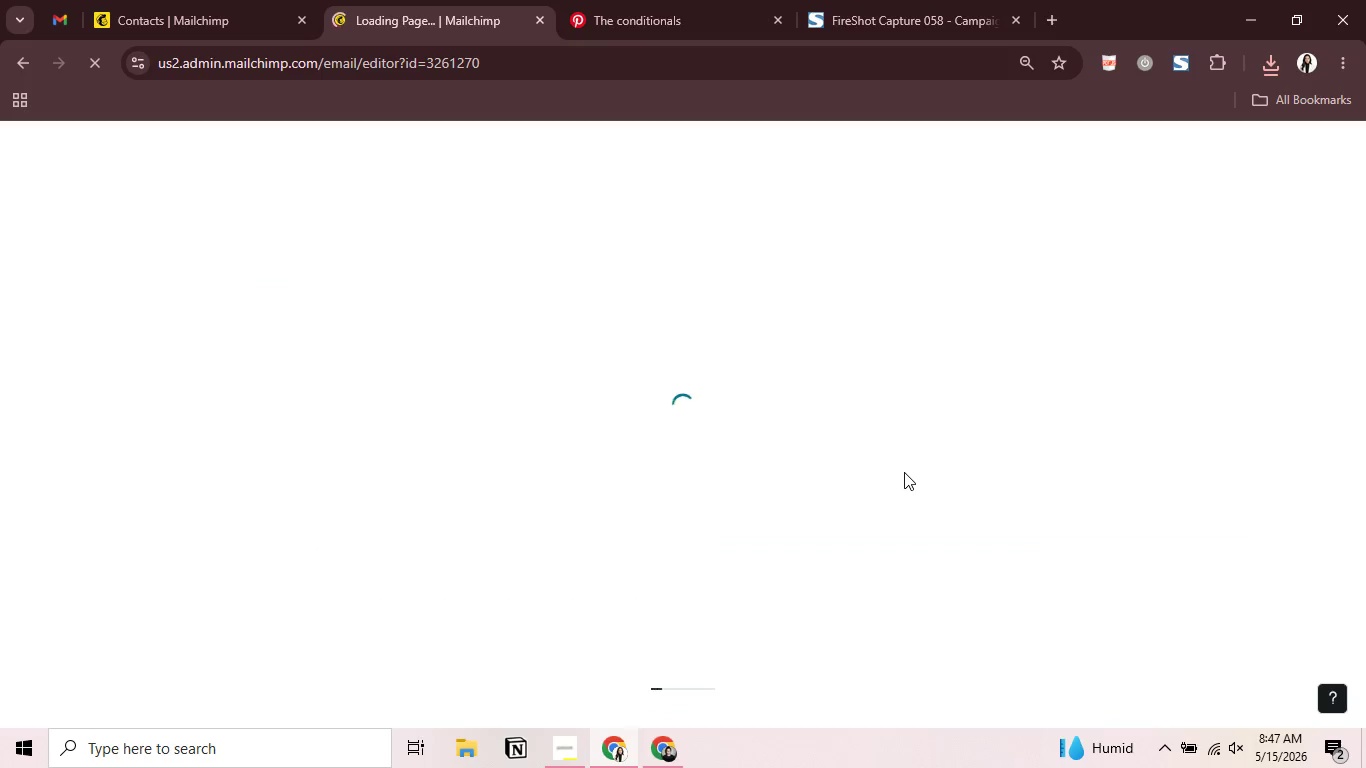 
wait(15.62)
 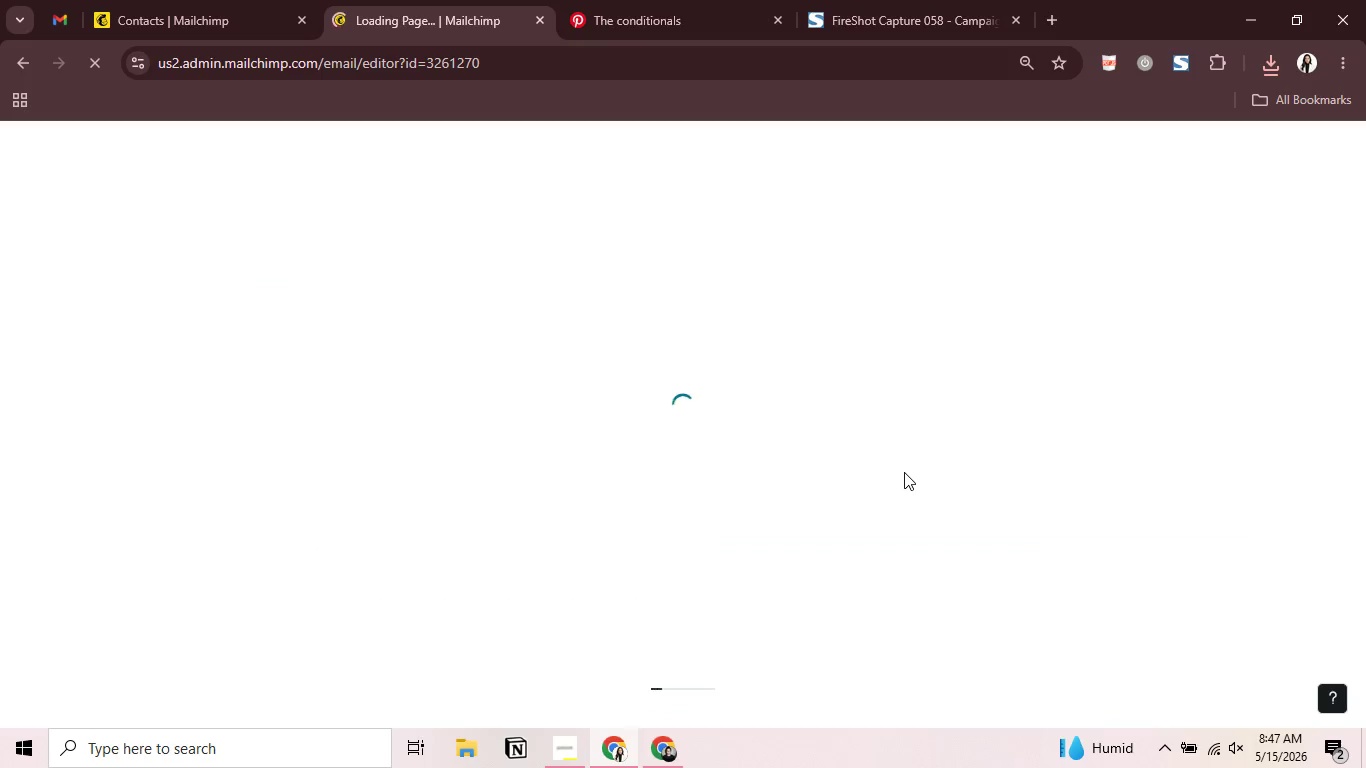 
left_click([1181, 62])
 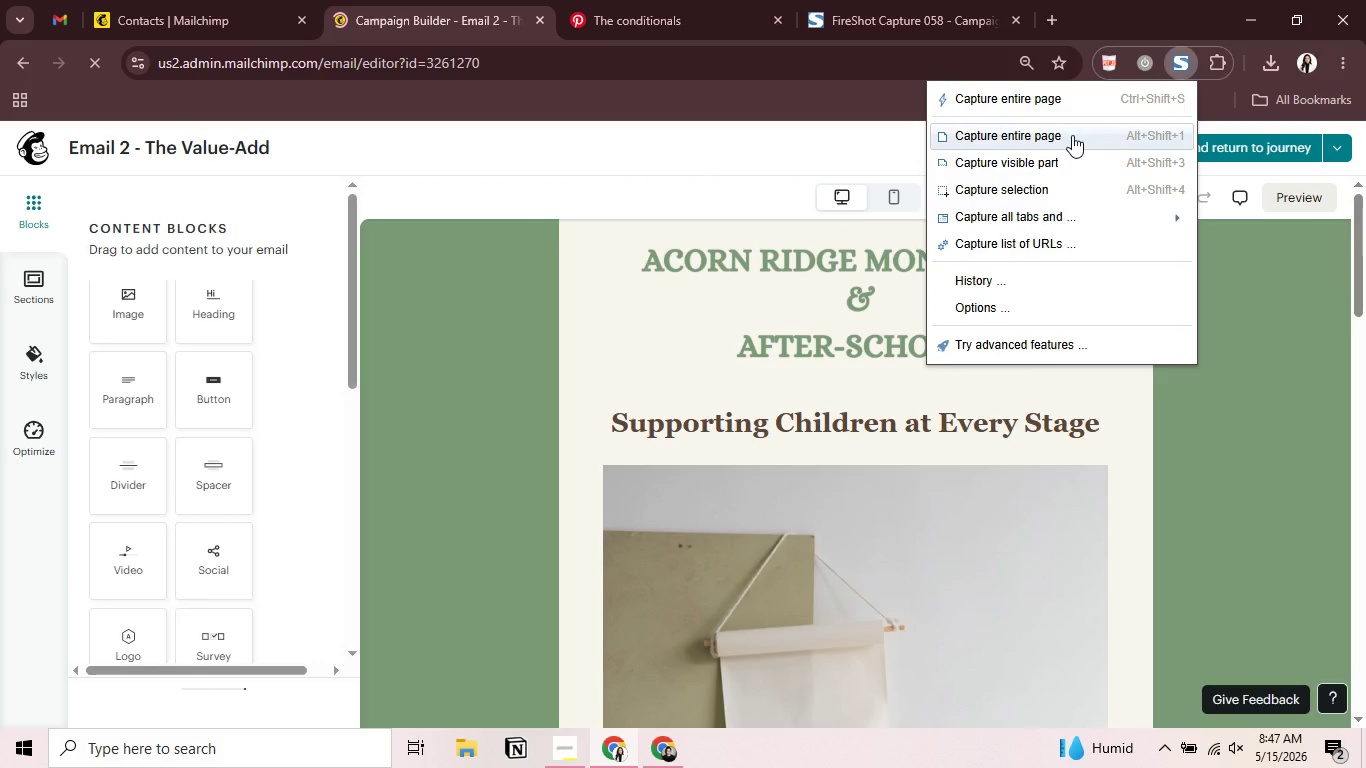 
left_click([1072, 135])
 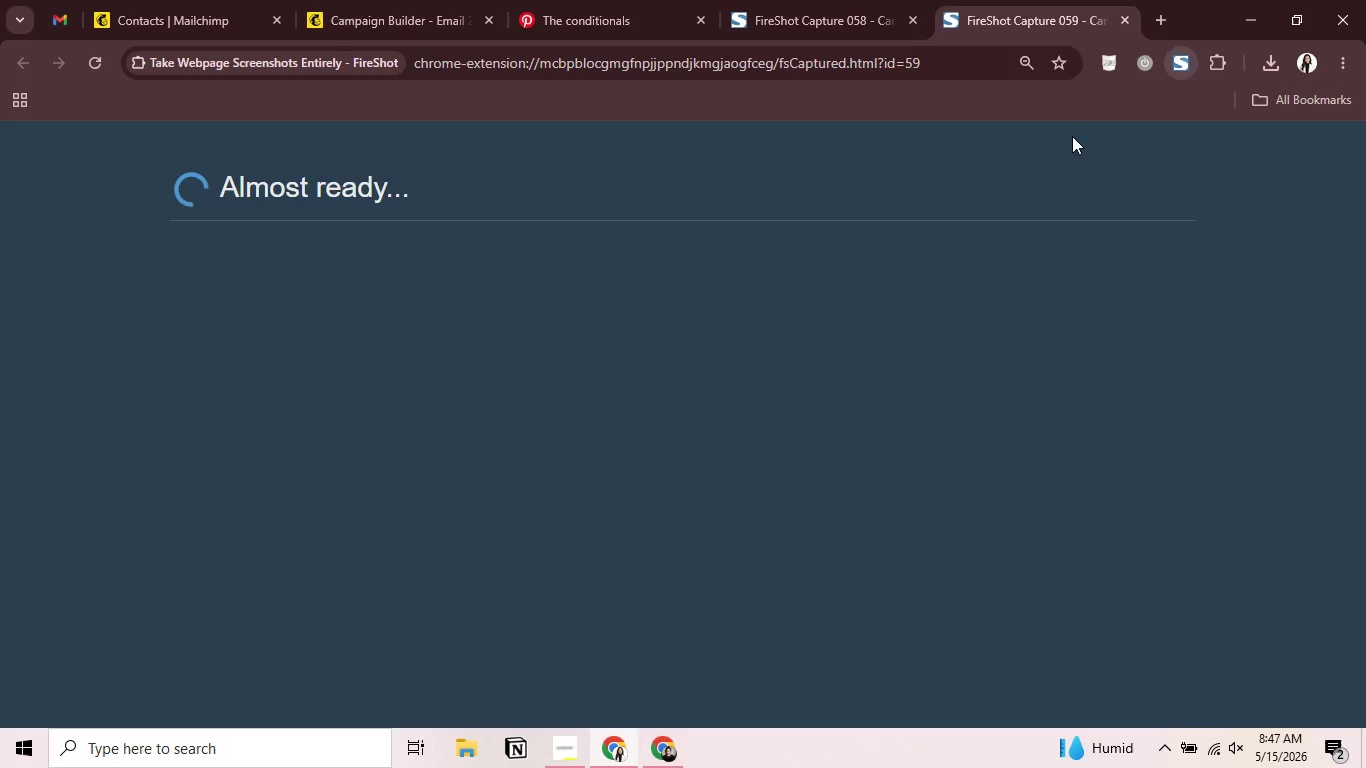 
wait(16.16)
 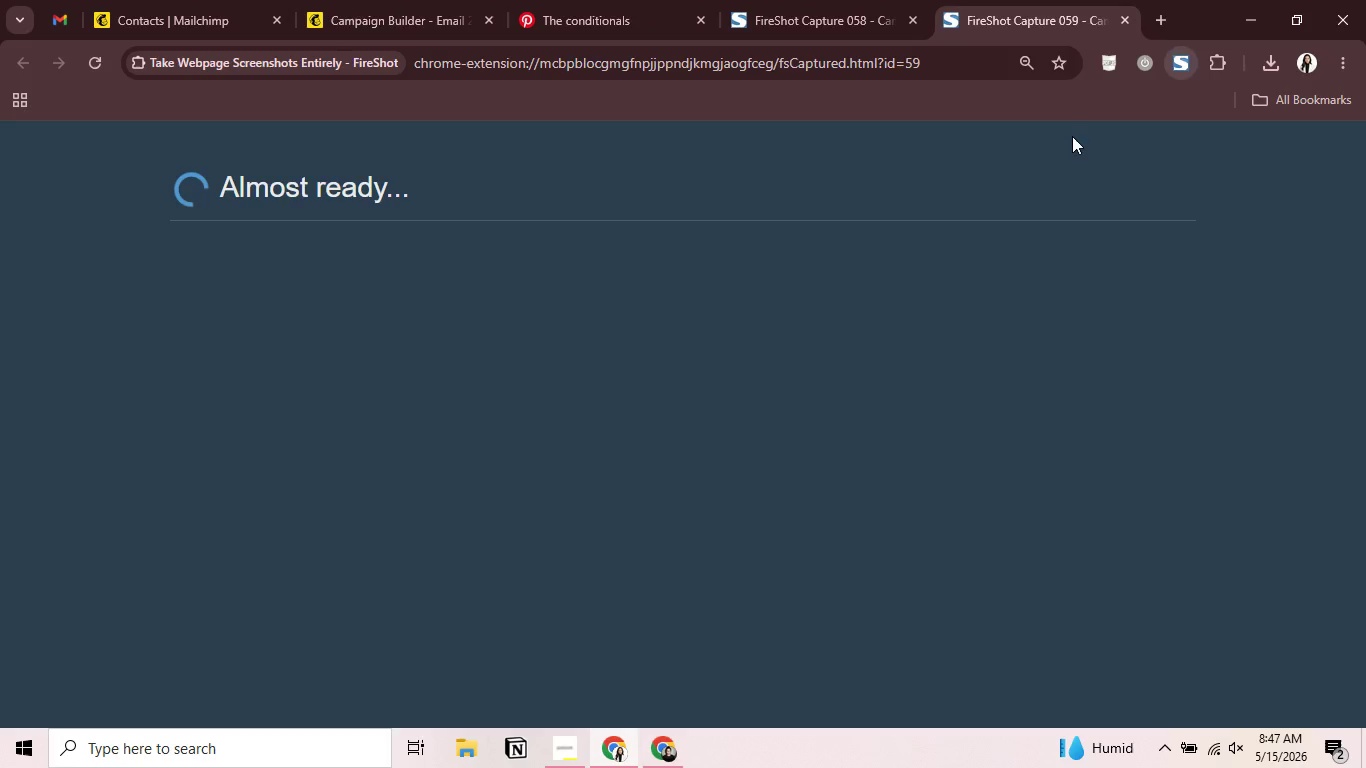 
left_click([531, 0])
 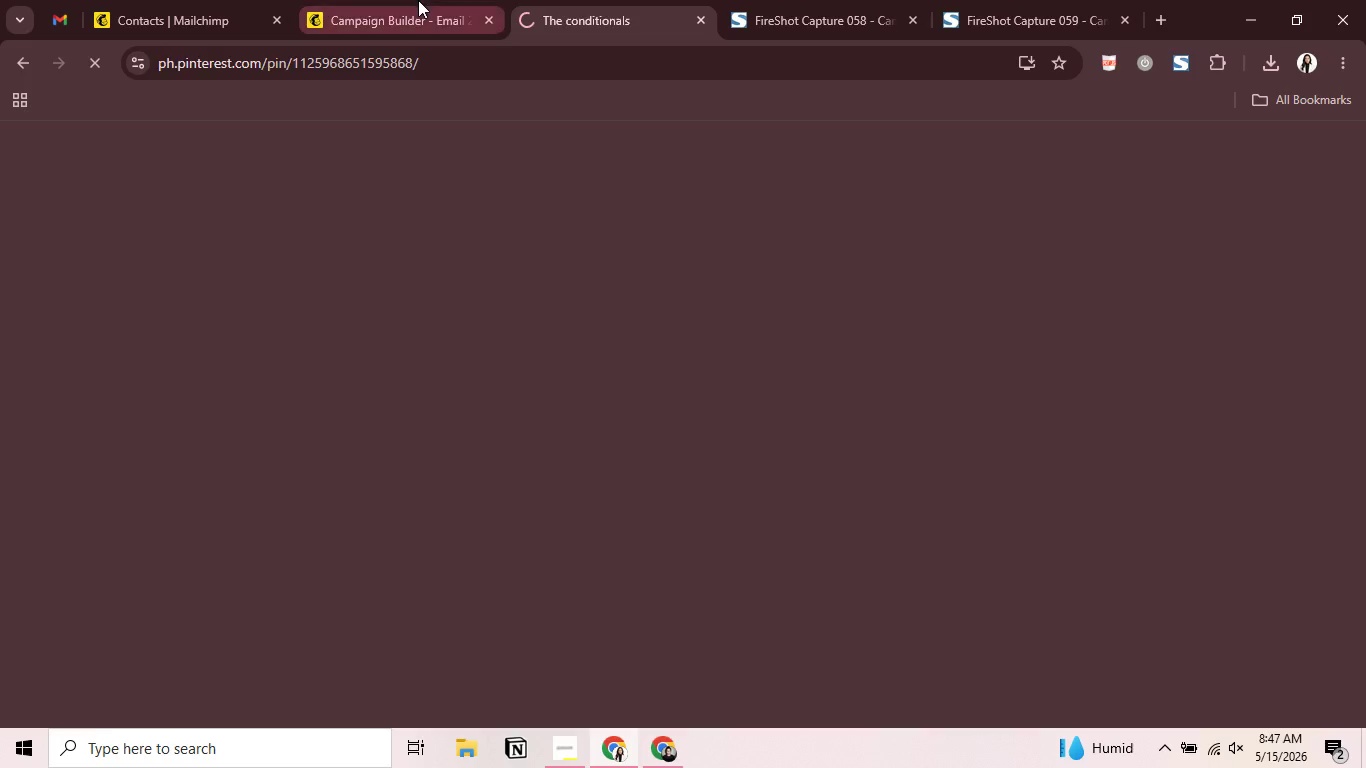 
left_click([418, 0])
 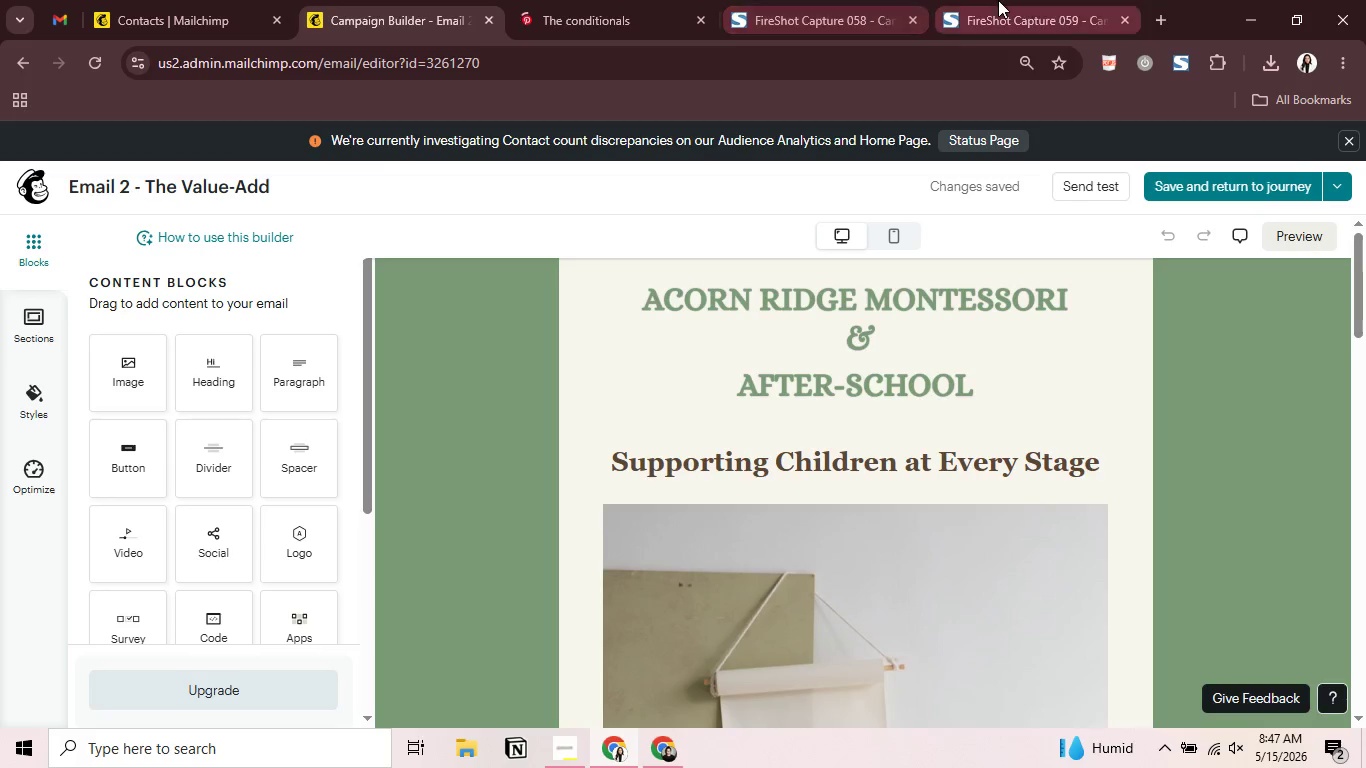 
left_click([998, 0])
 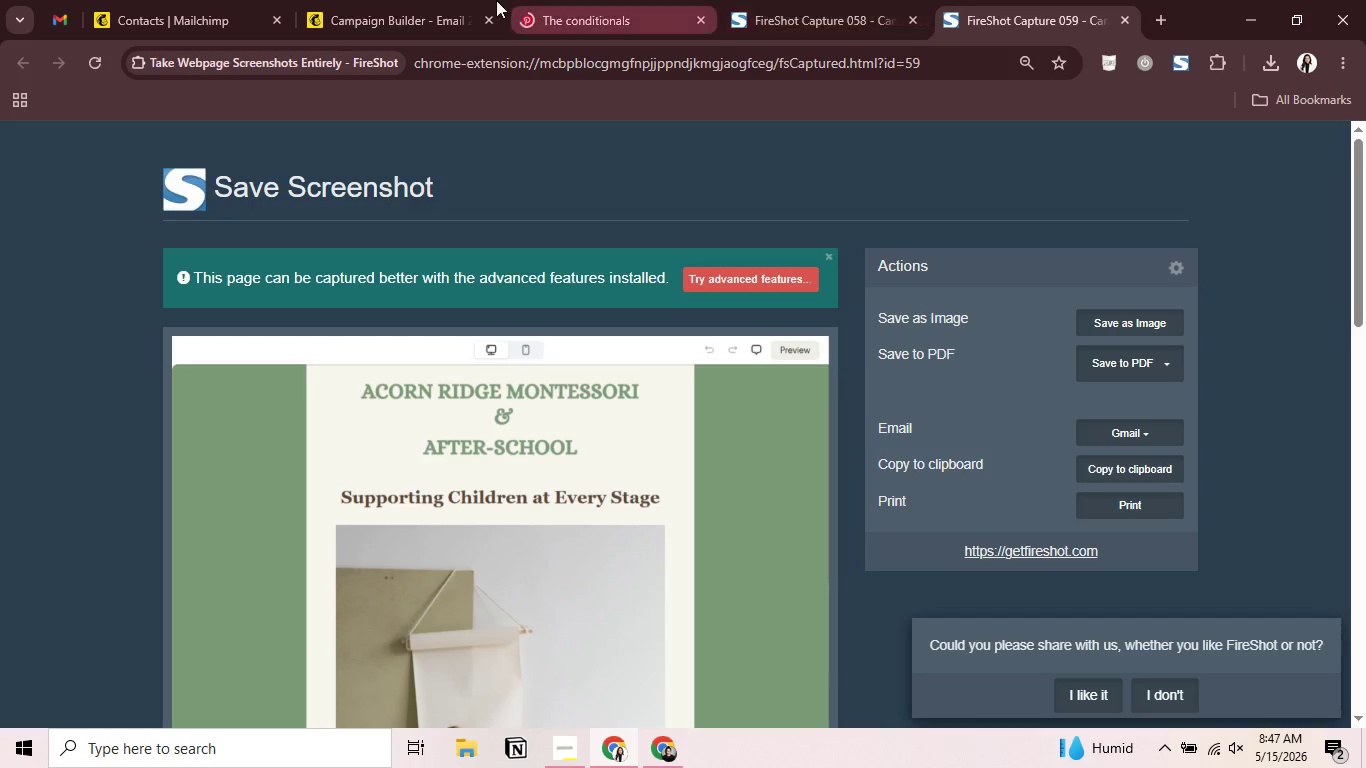 
left_click([416, 0])
 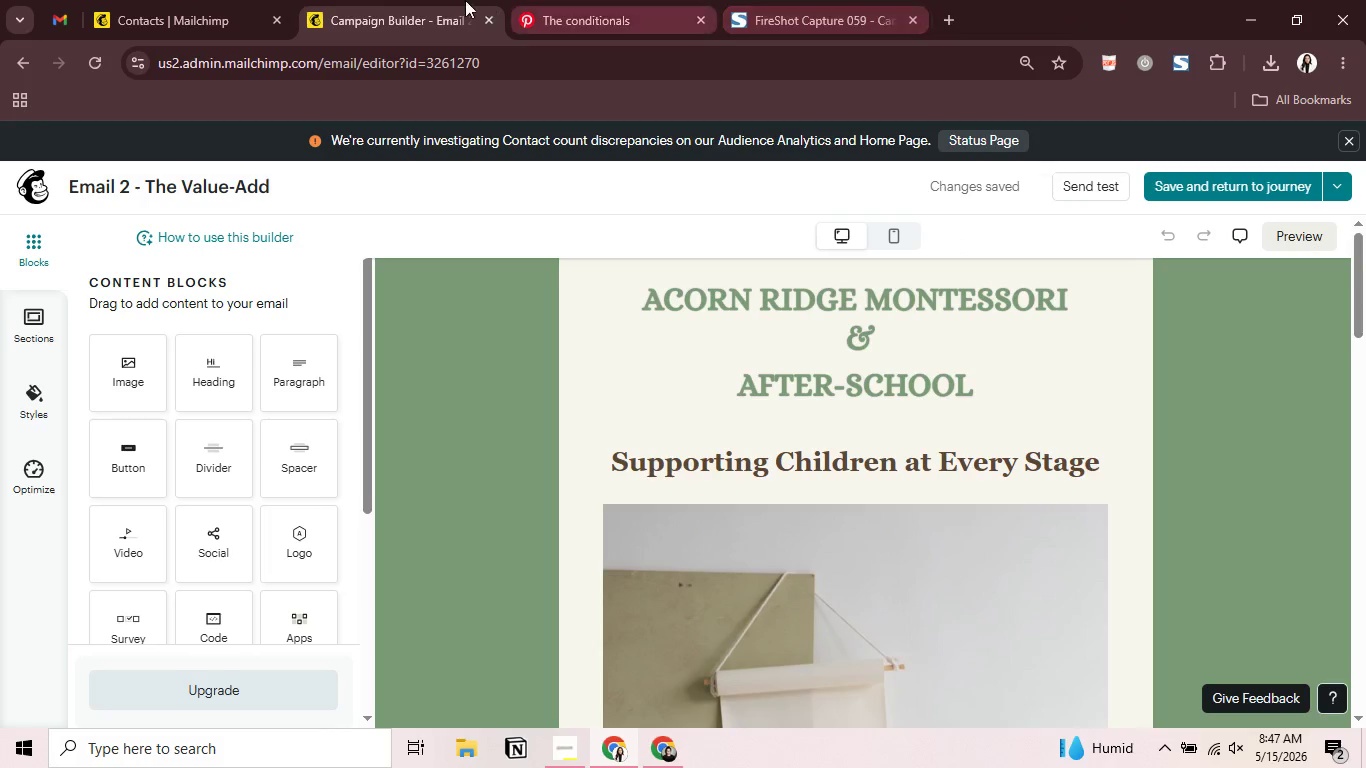 
left_click([427, 3])
 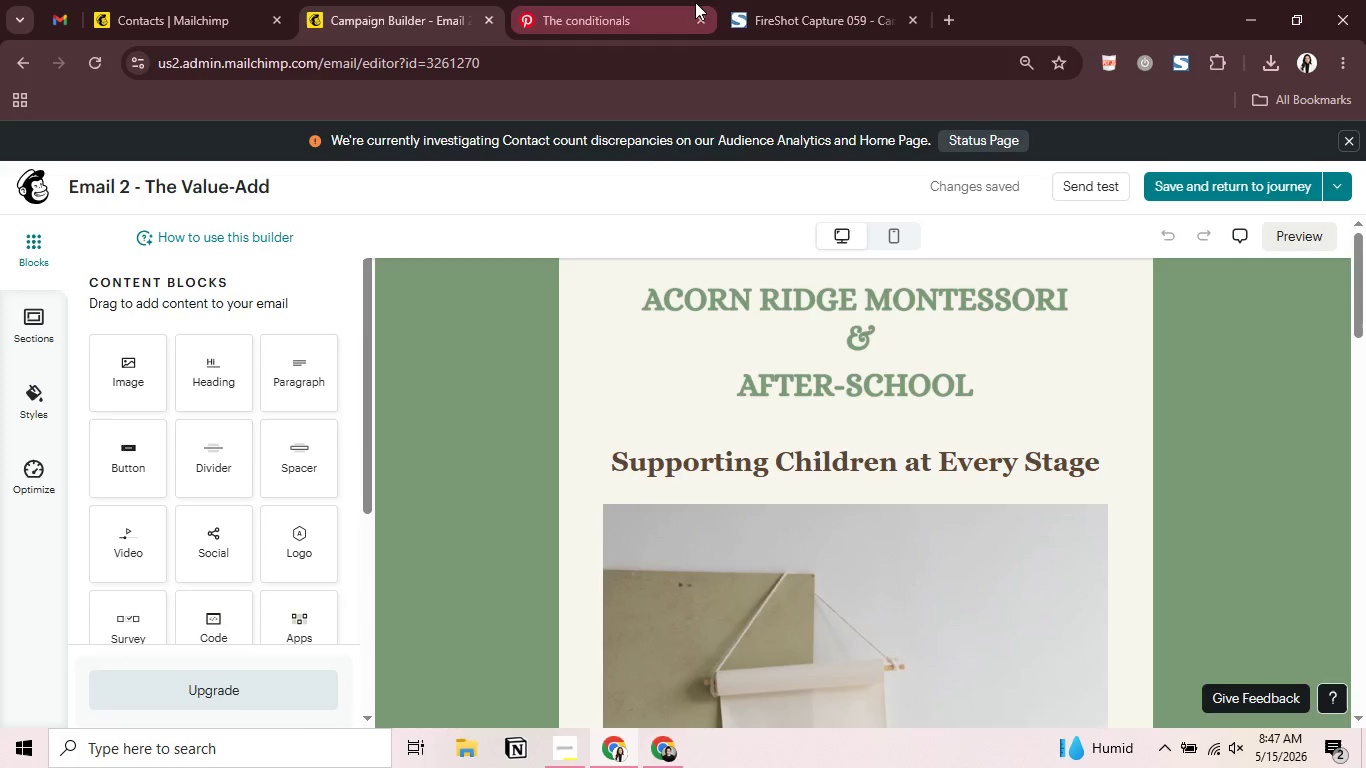 
left_click([832, 0])
 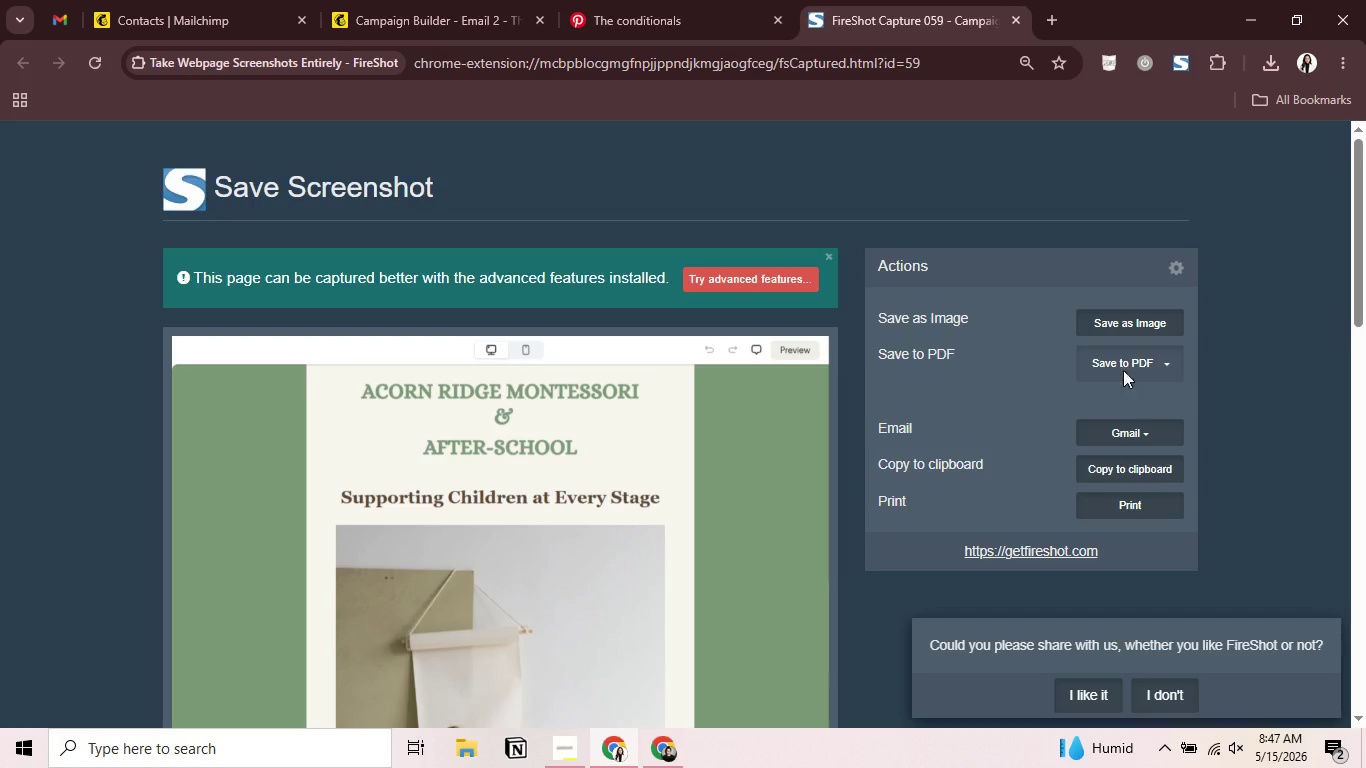 
left_click([1122, 369])
 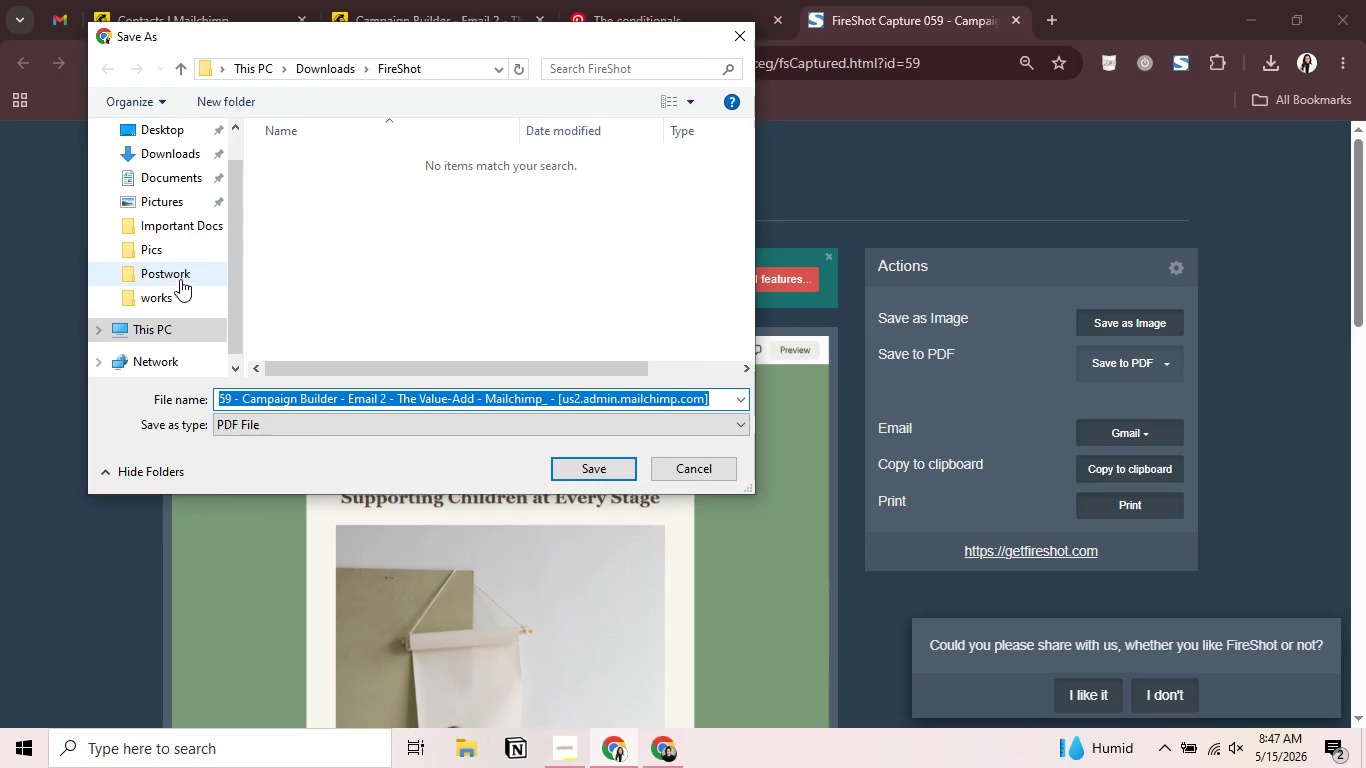 
double_click([178, 270])
 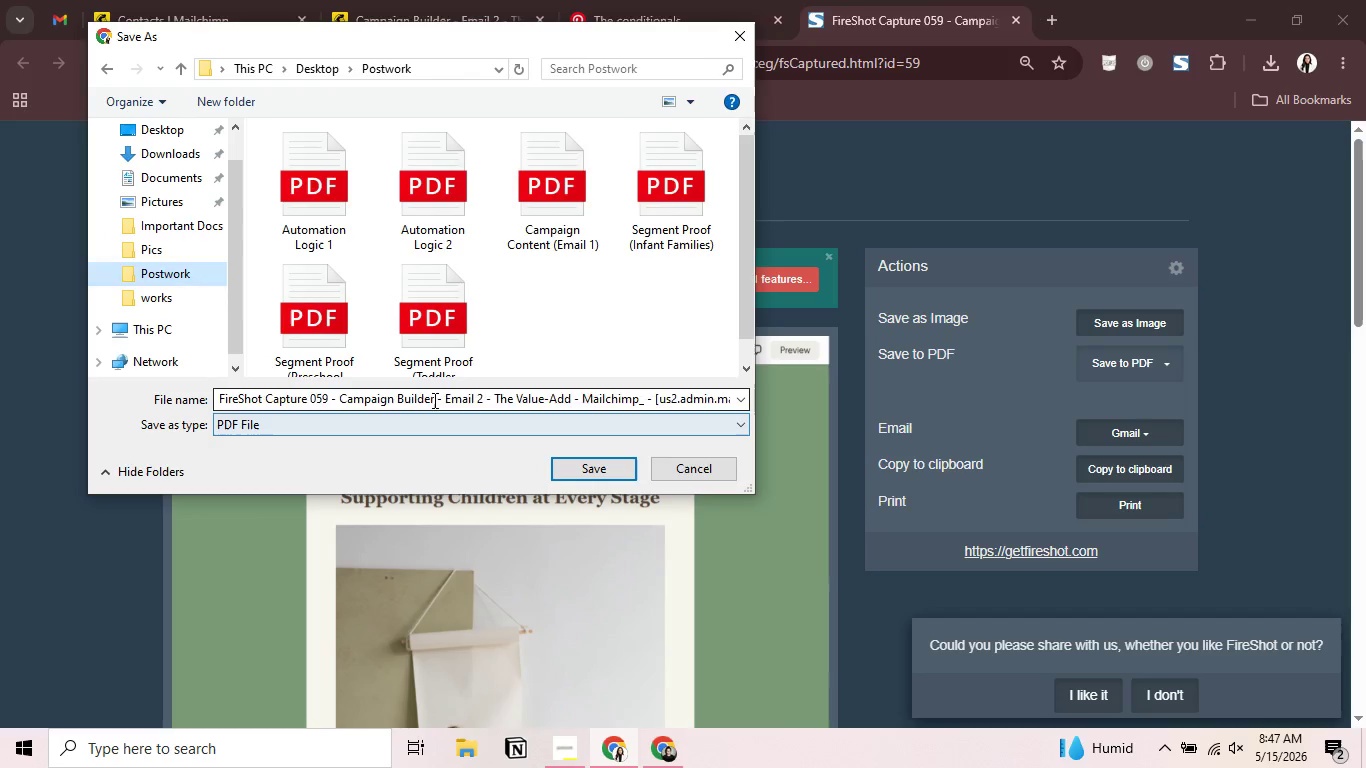 
left_click([433, 400])
 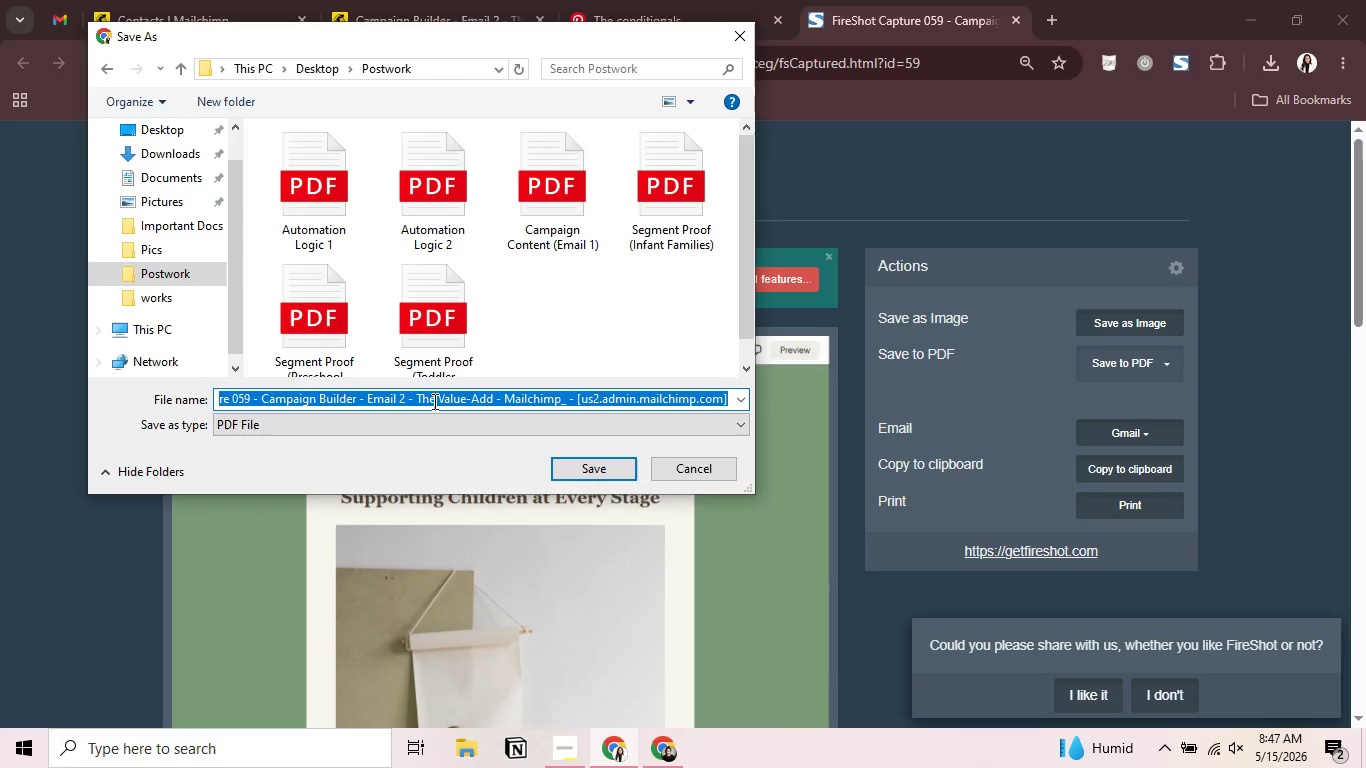 
key(Control+V)
 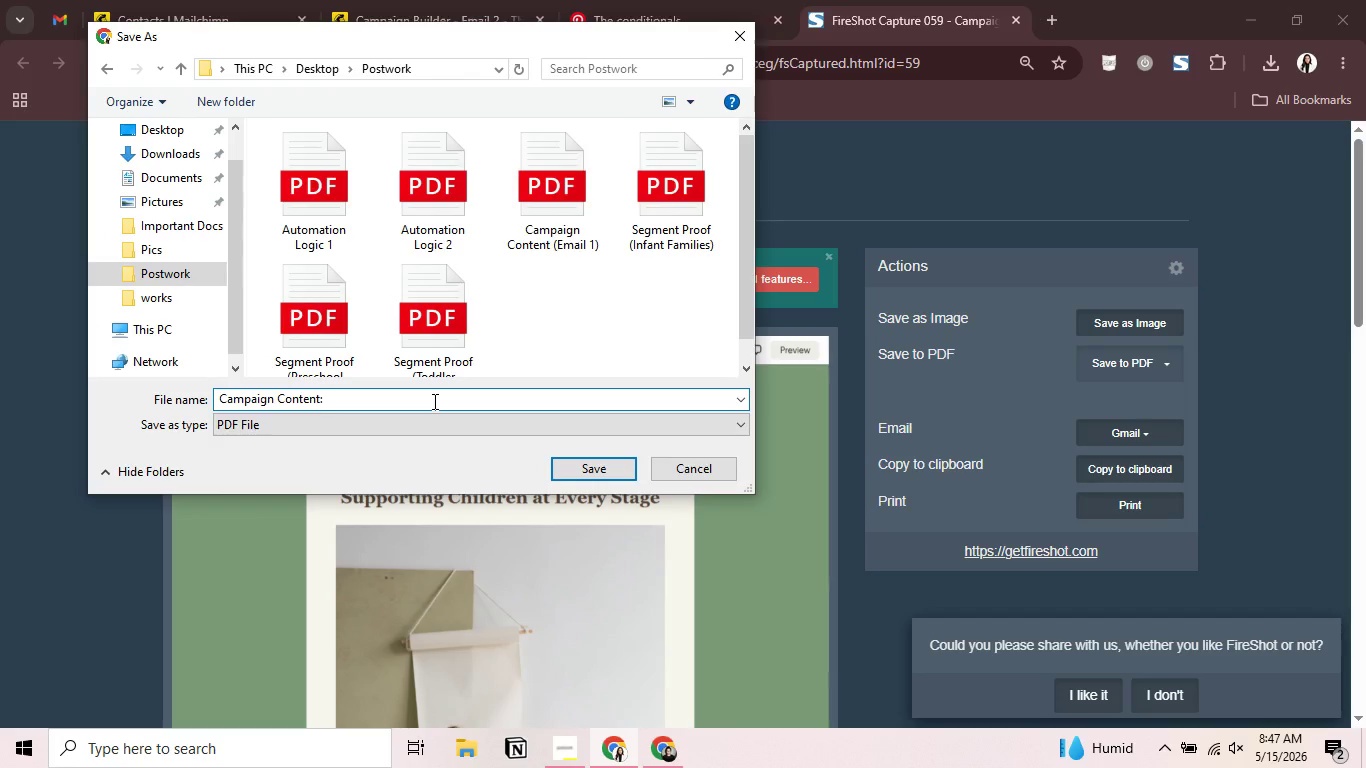 
key(Backspace)
 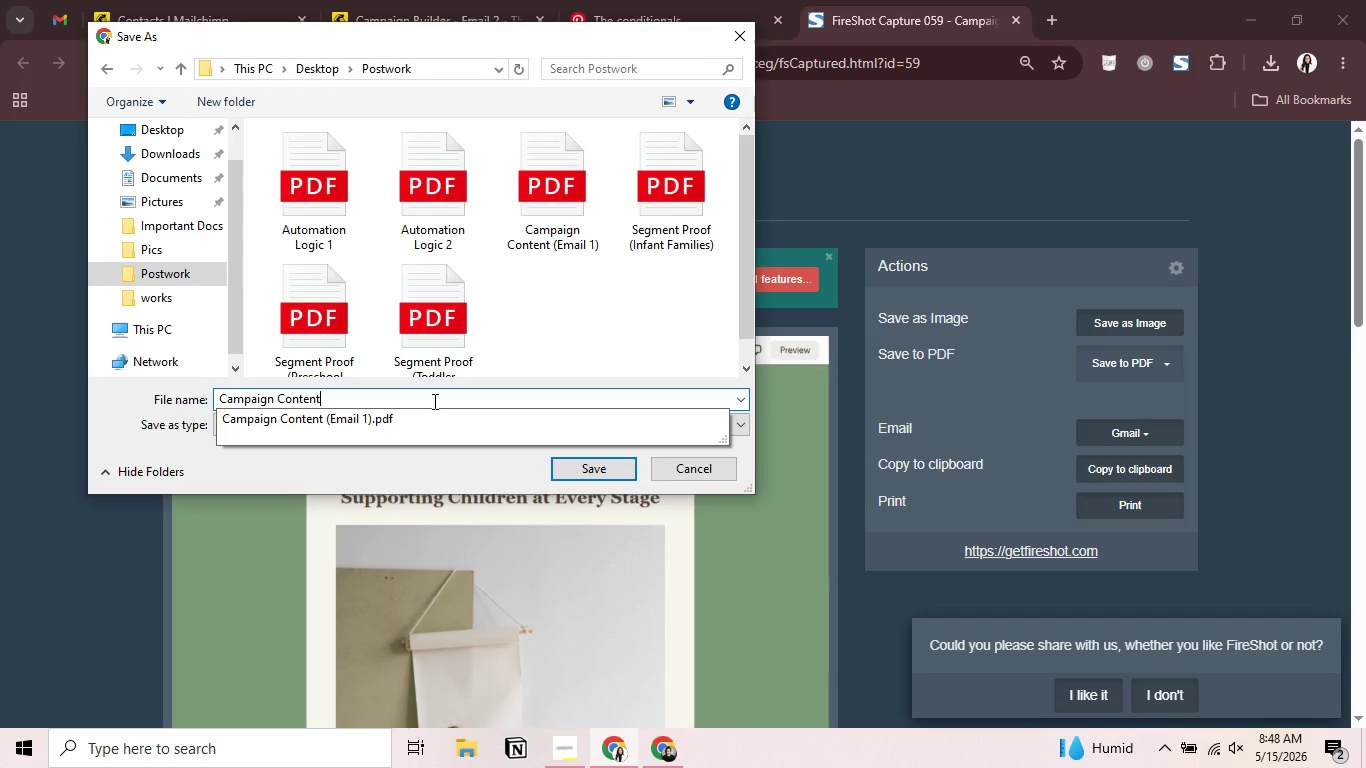 
key(Control+A)
 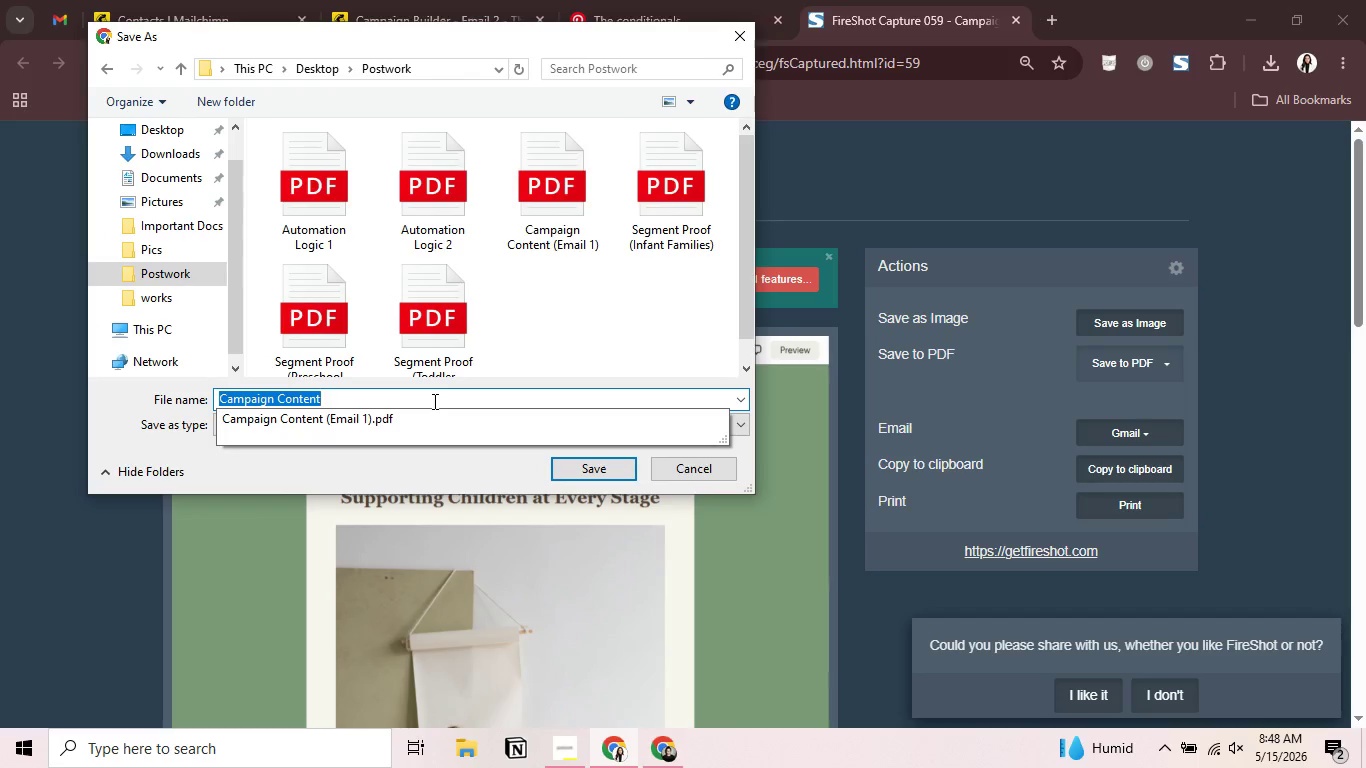 
key(Control+C)
 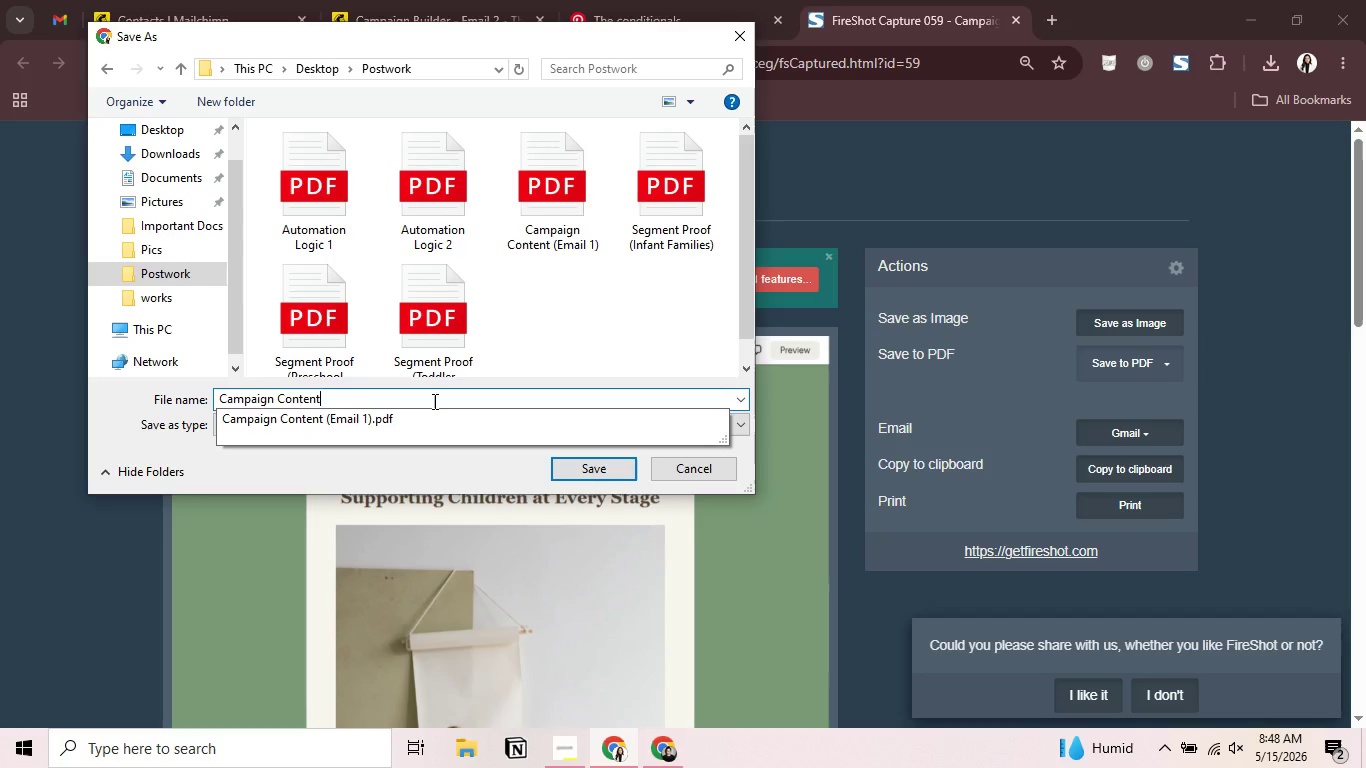 
key(ArrowRight)
 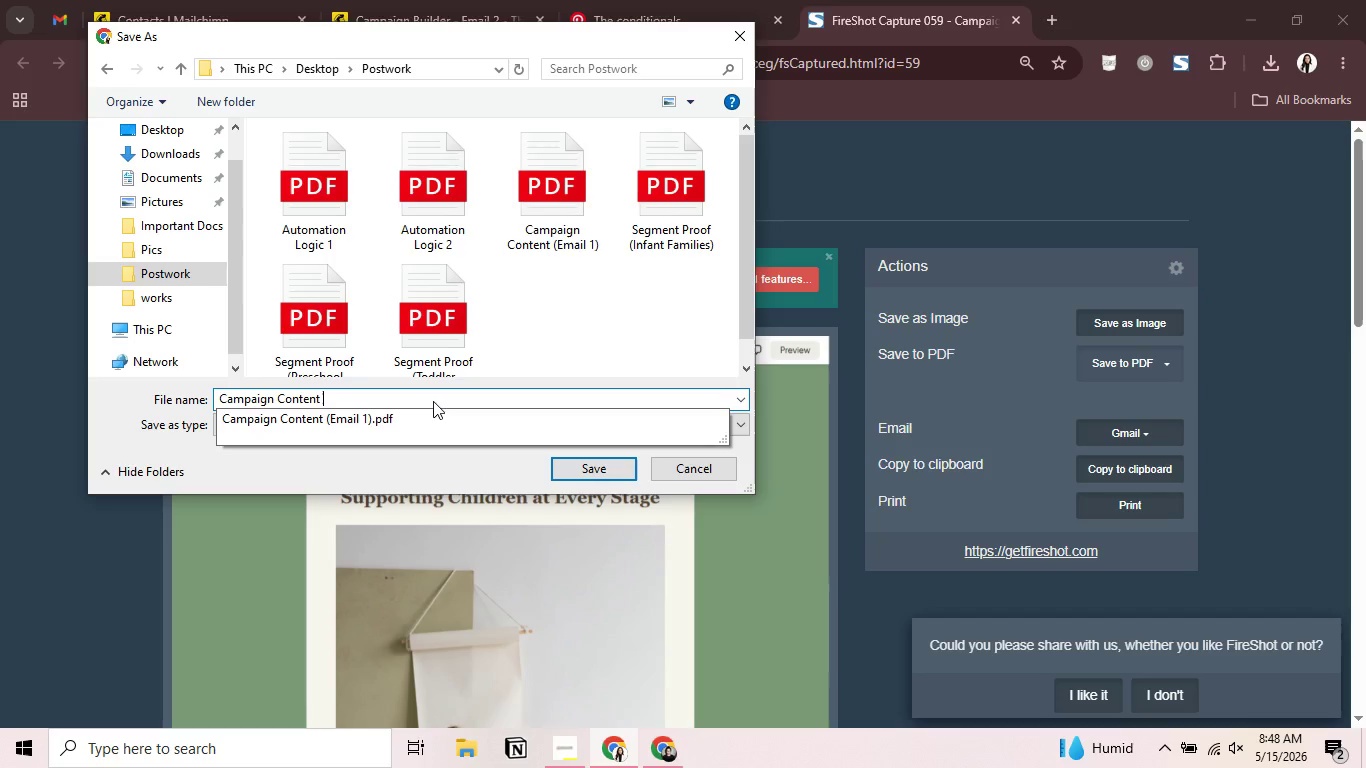 
type( (Eai)
key(Backspace)
key(Backspace)
type(mail 2))
 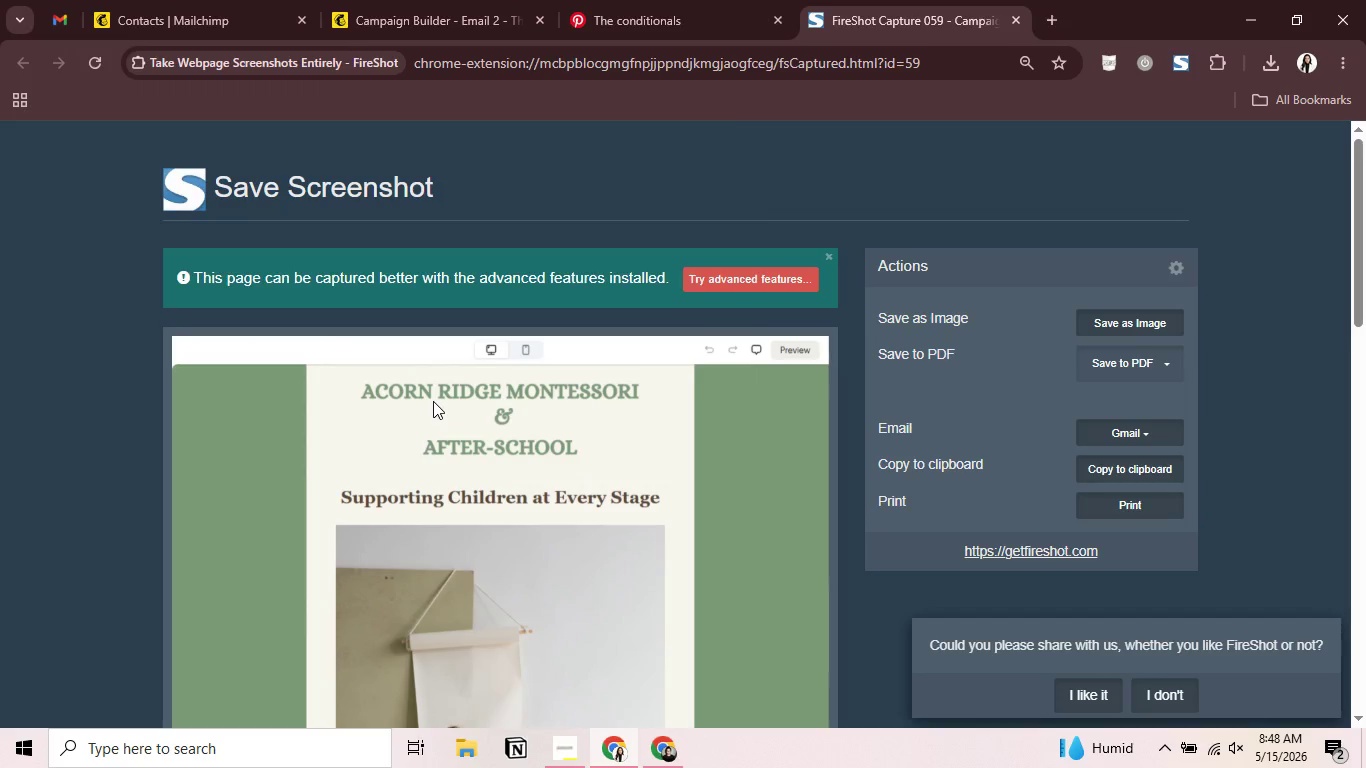 
 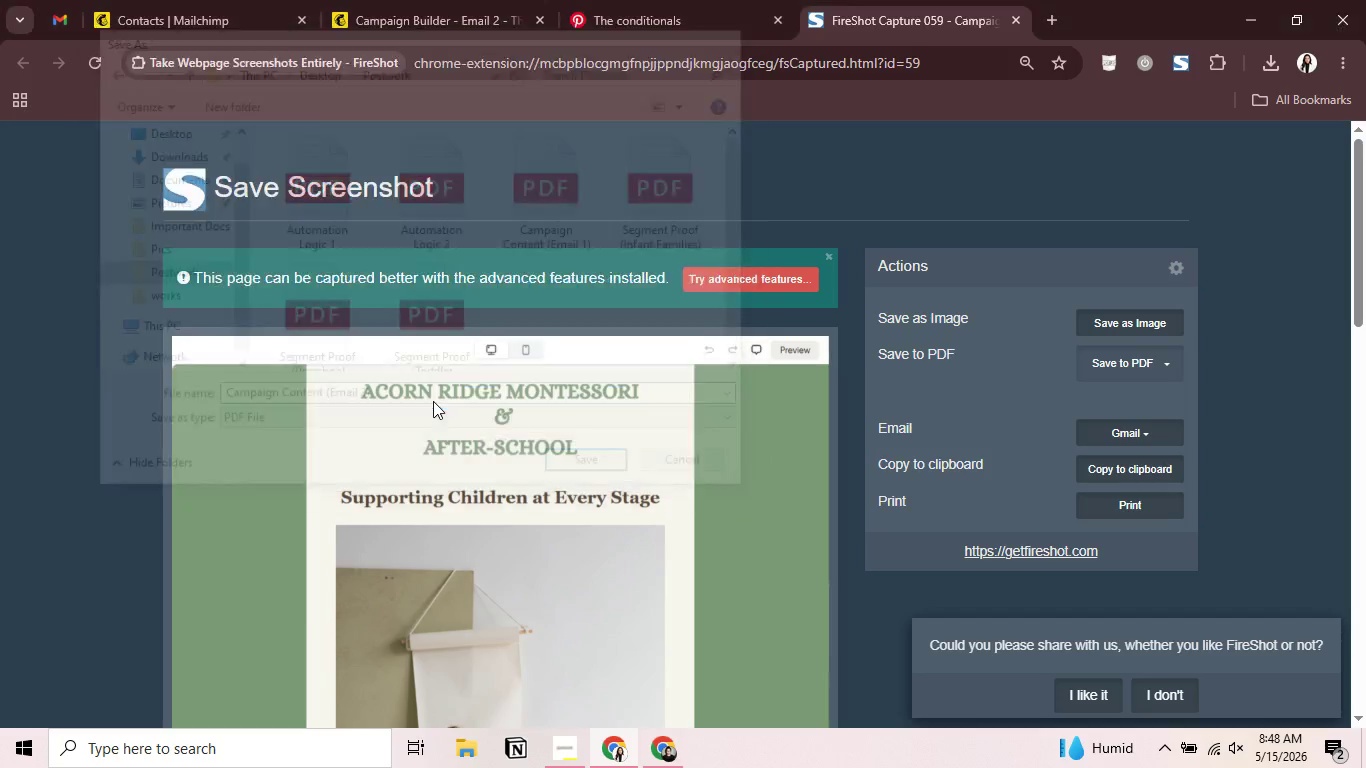 
key(Enter)
 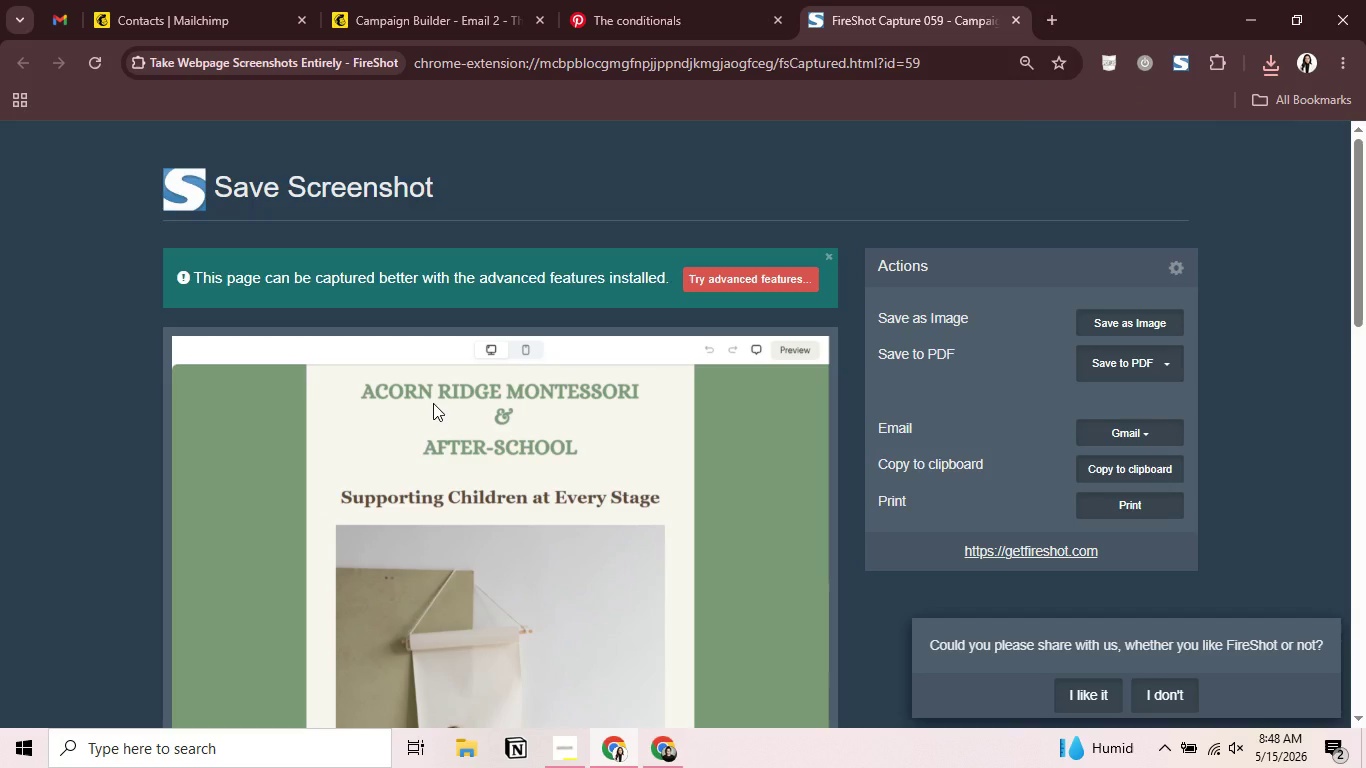 
wait(42.74)
 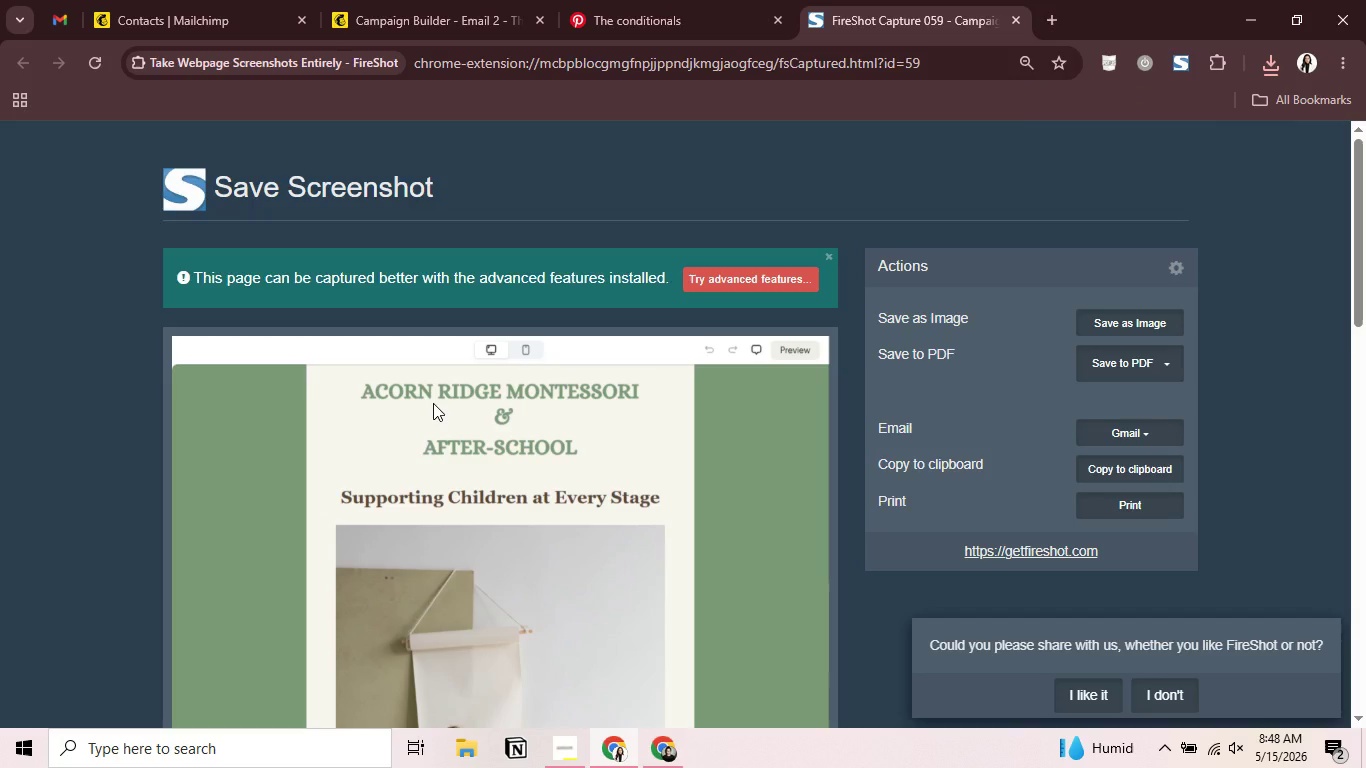 
left_click([1017, 21])
 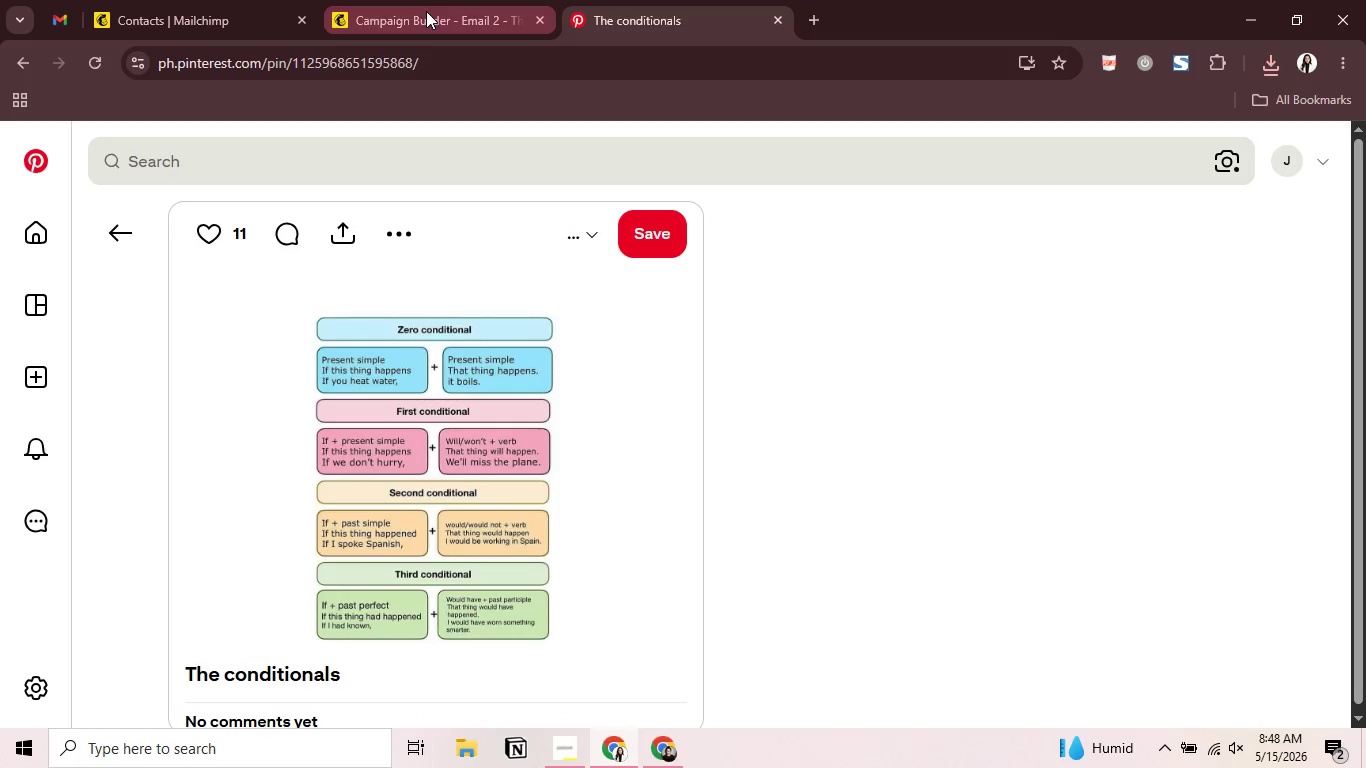 
left_click([426, 9])
 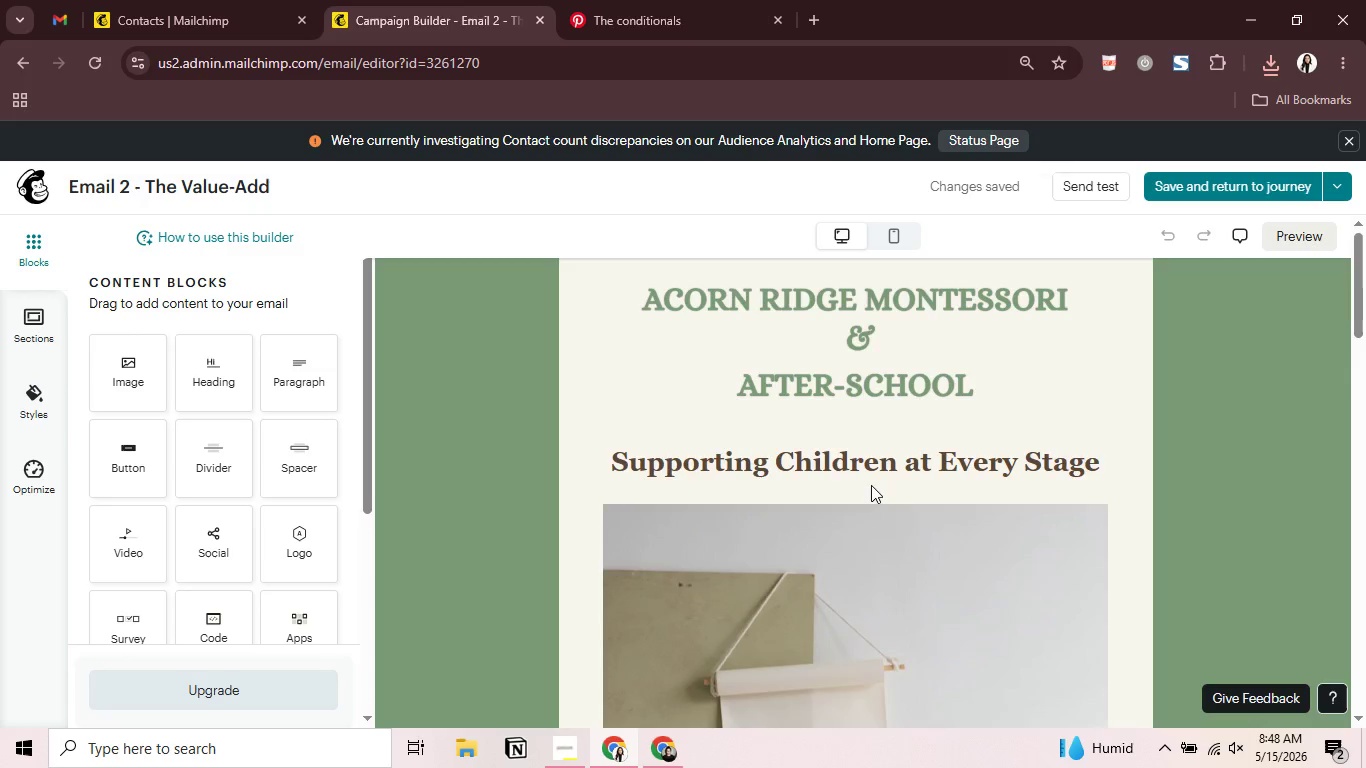 
scroll: coordinate [871, 485], scroll_direction: down, amount: 4.0
 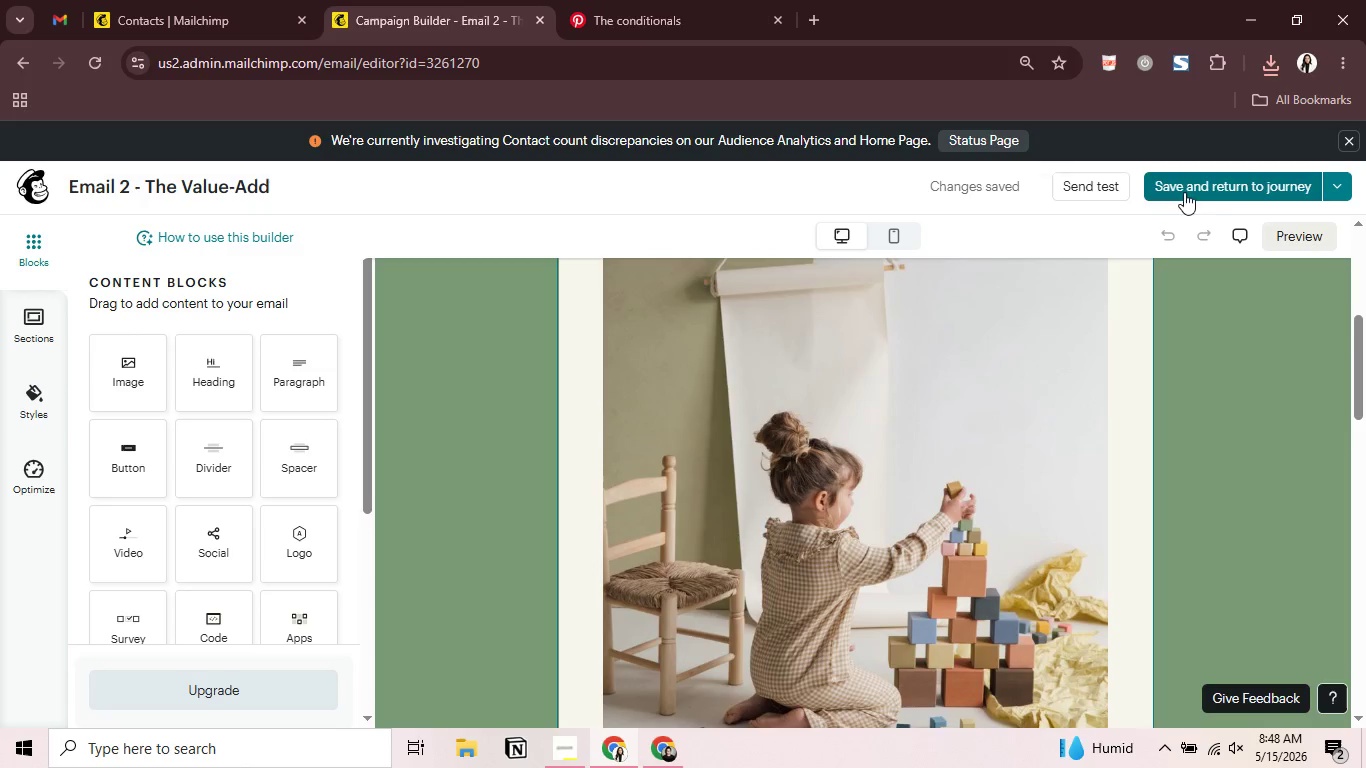 
left_click([1191, 183])
 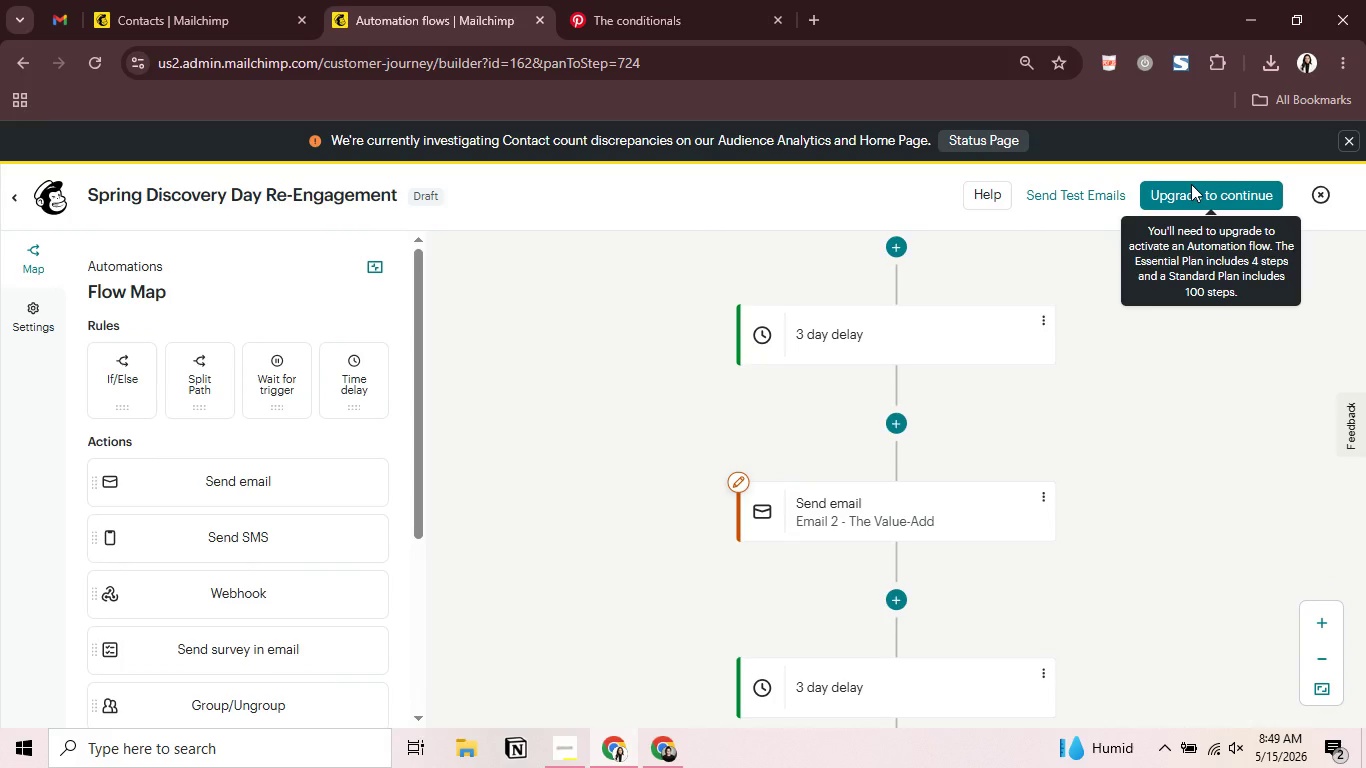 
wait(23.02)
 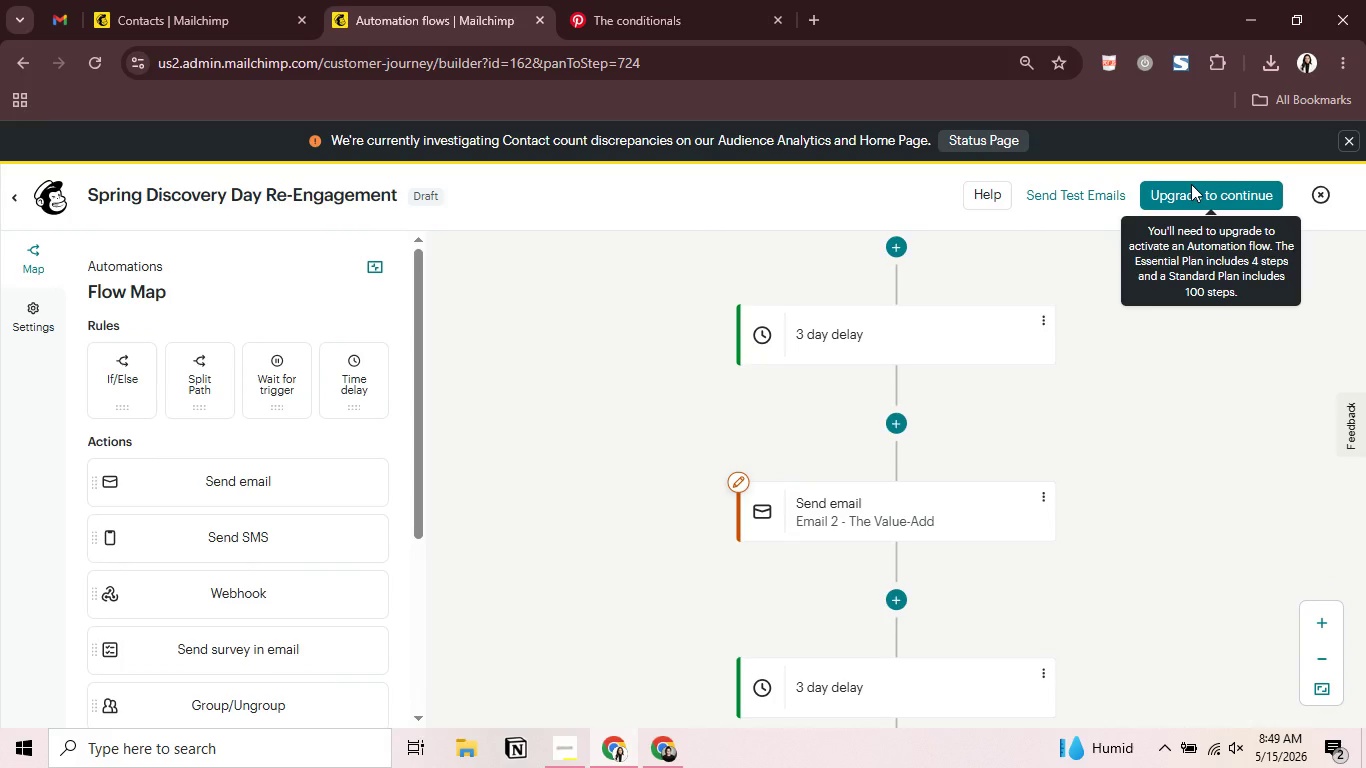 
left_click_drag(start_coordinate=[618, 532], to_coordinate=[540, 168])
 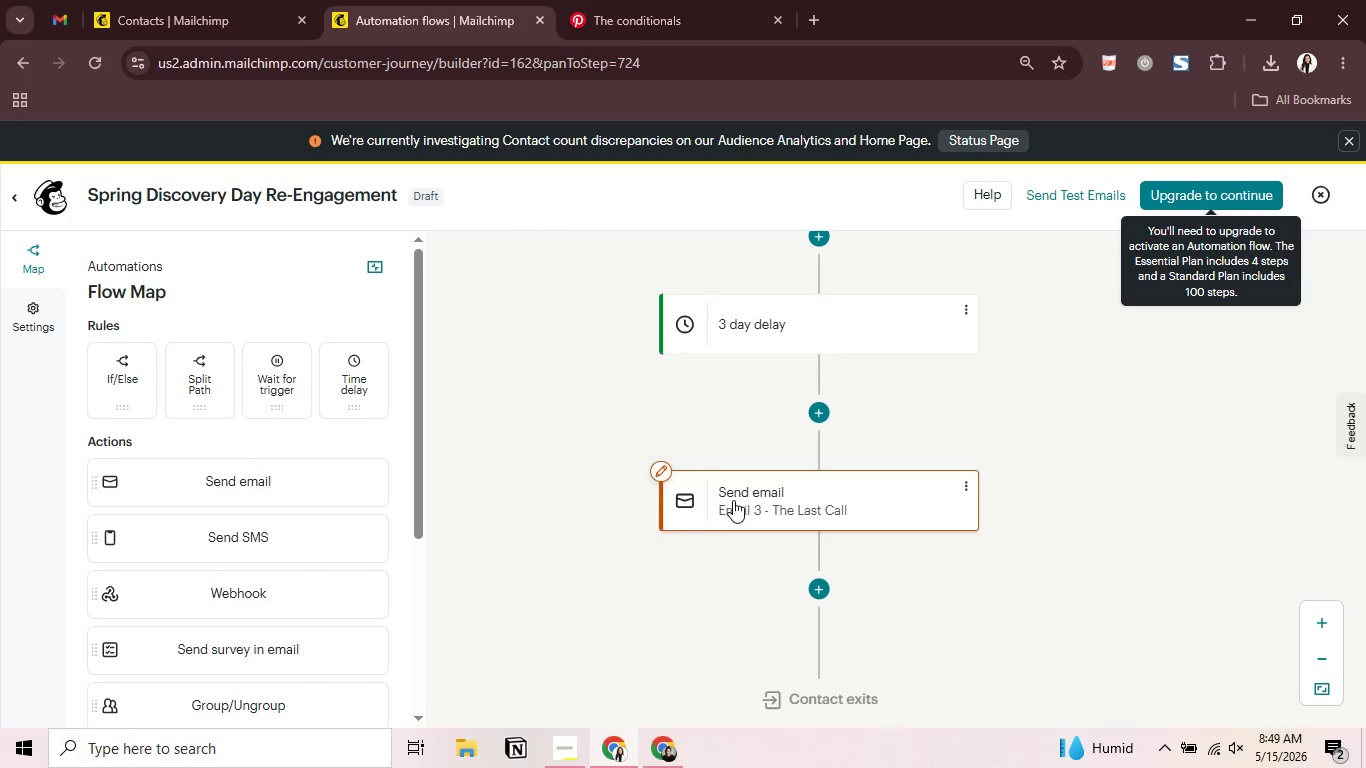 
left_click([733, 500])
 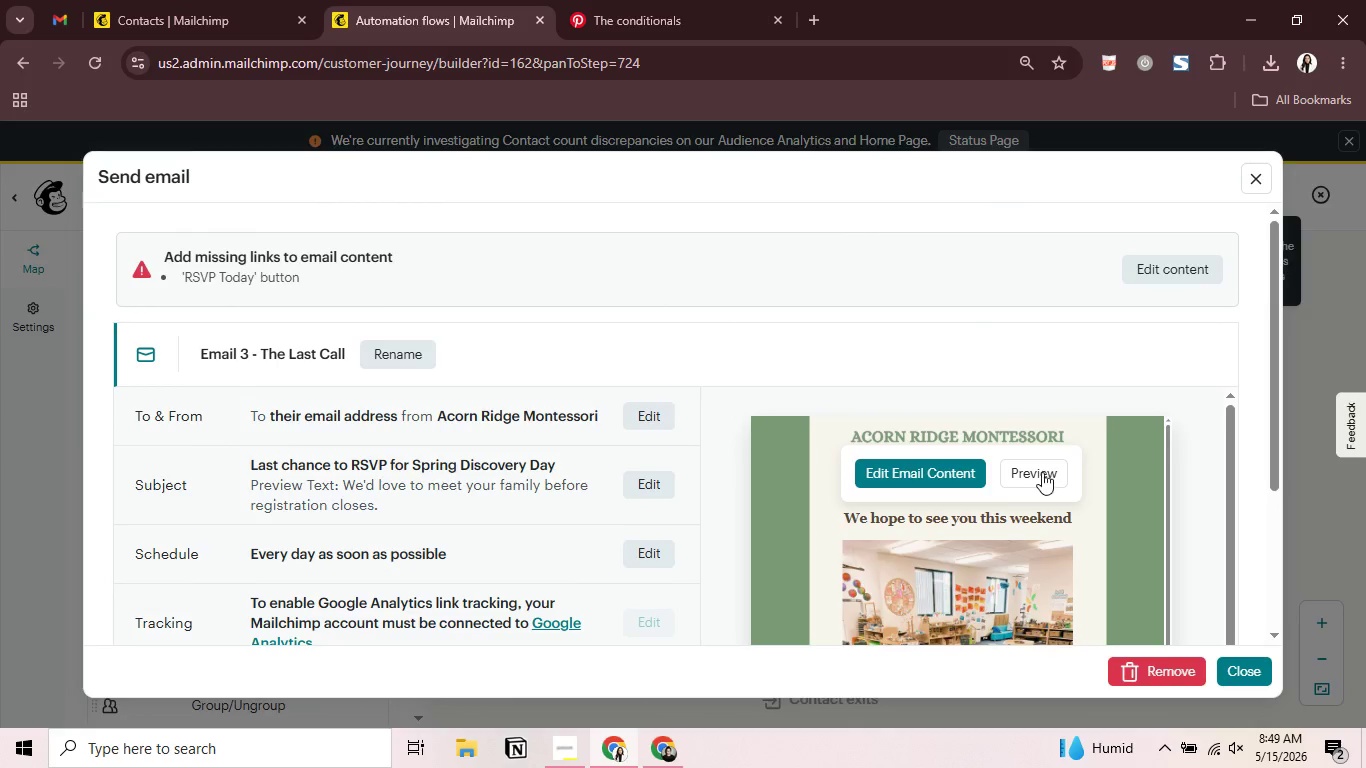 
left_click([942, 466])
 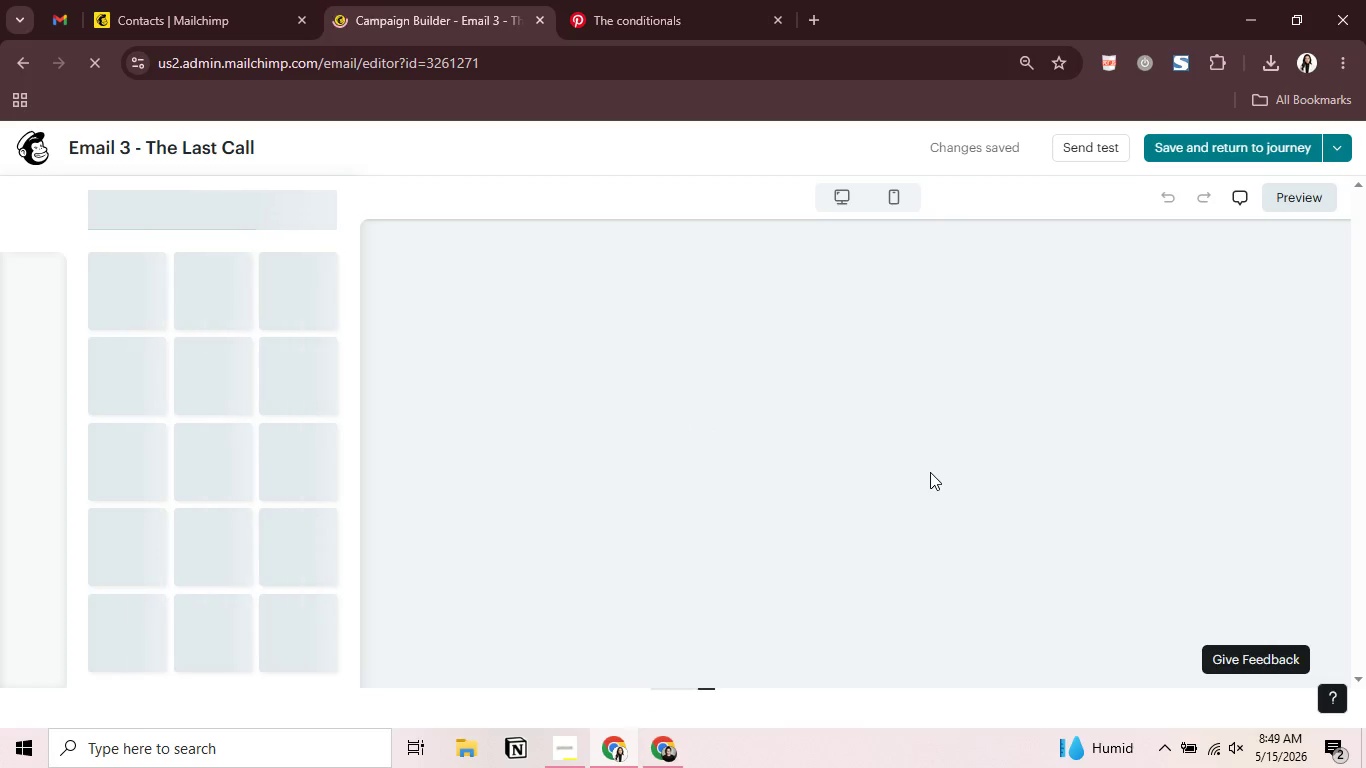 
wait(16.08)
 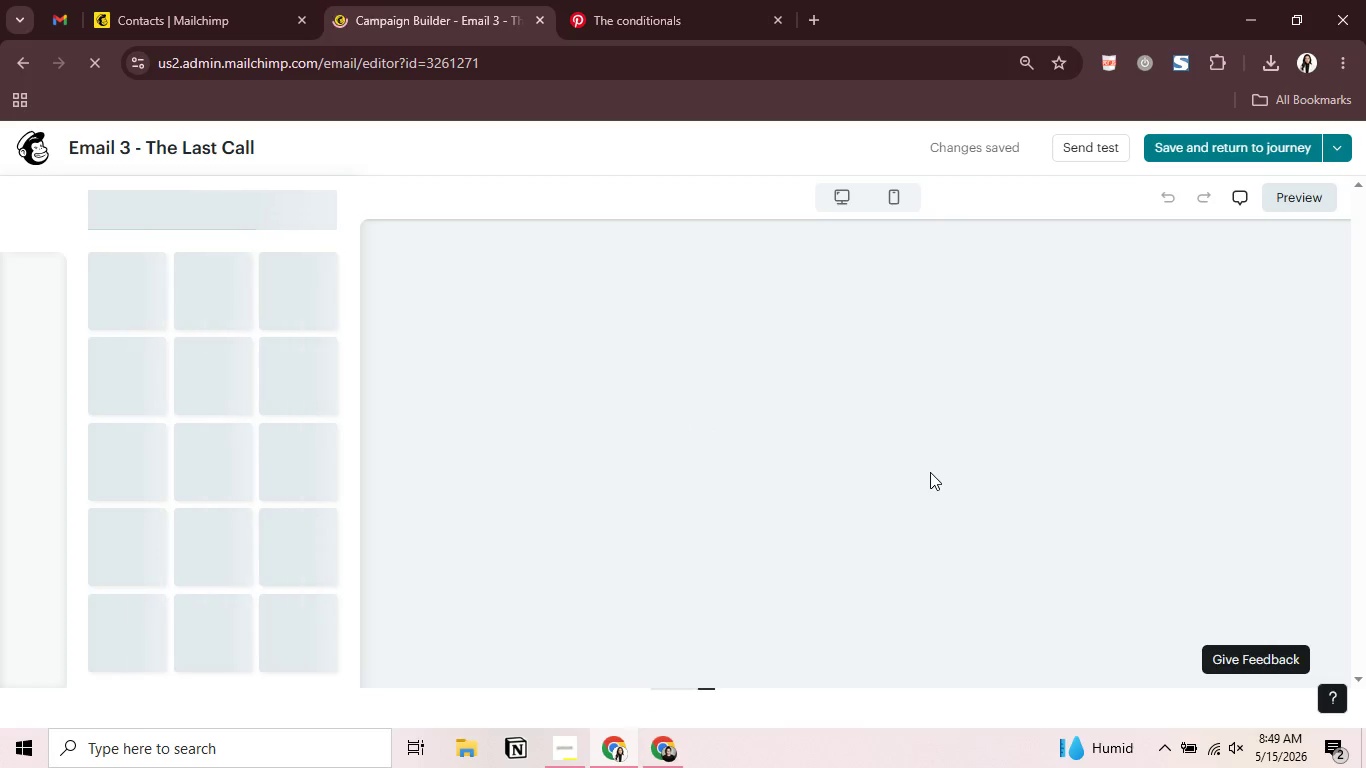 
left_click([1174, 67])
 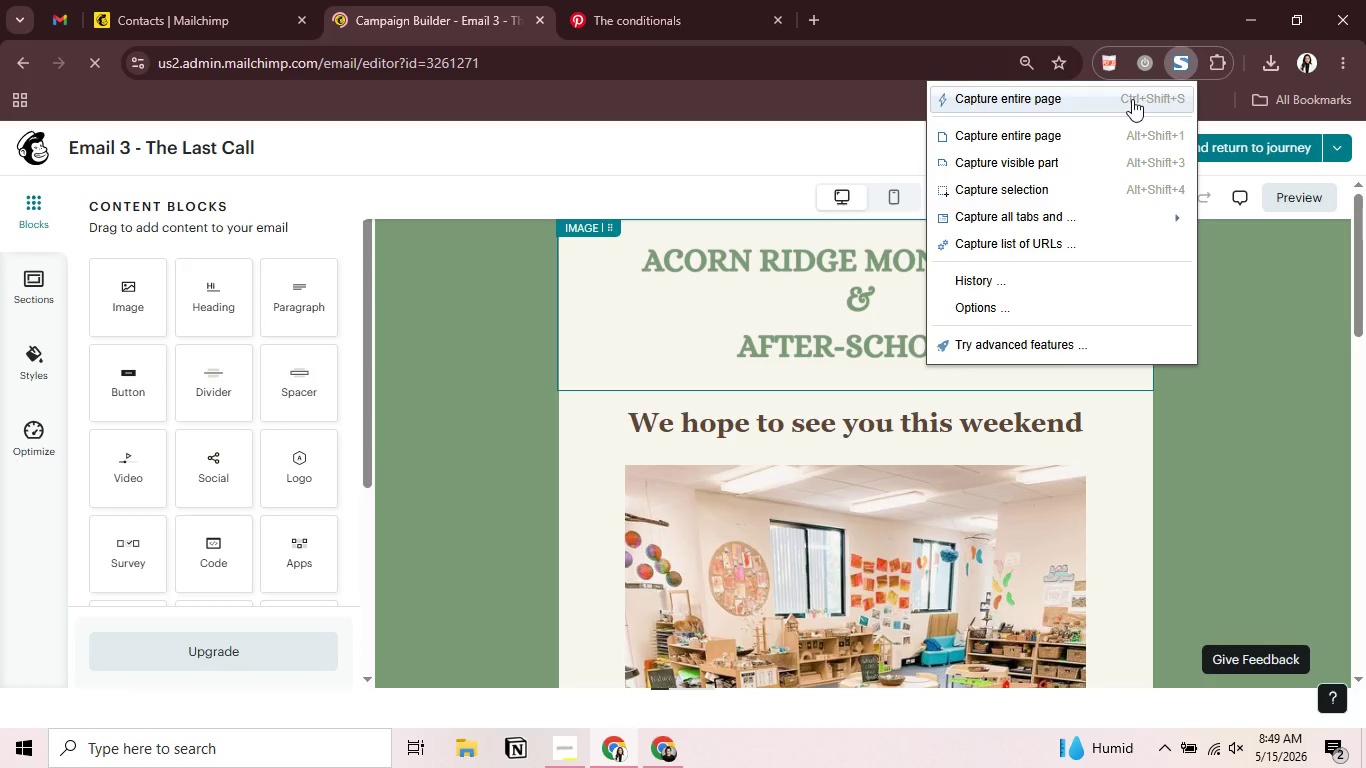 
left_click([1126, 101])
 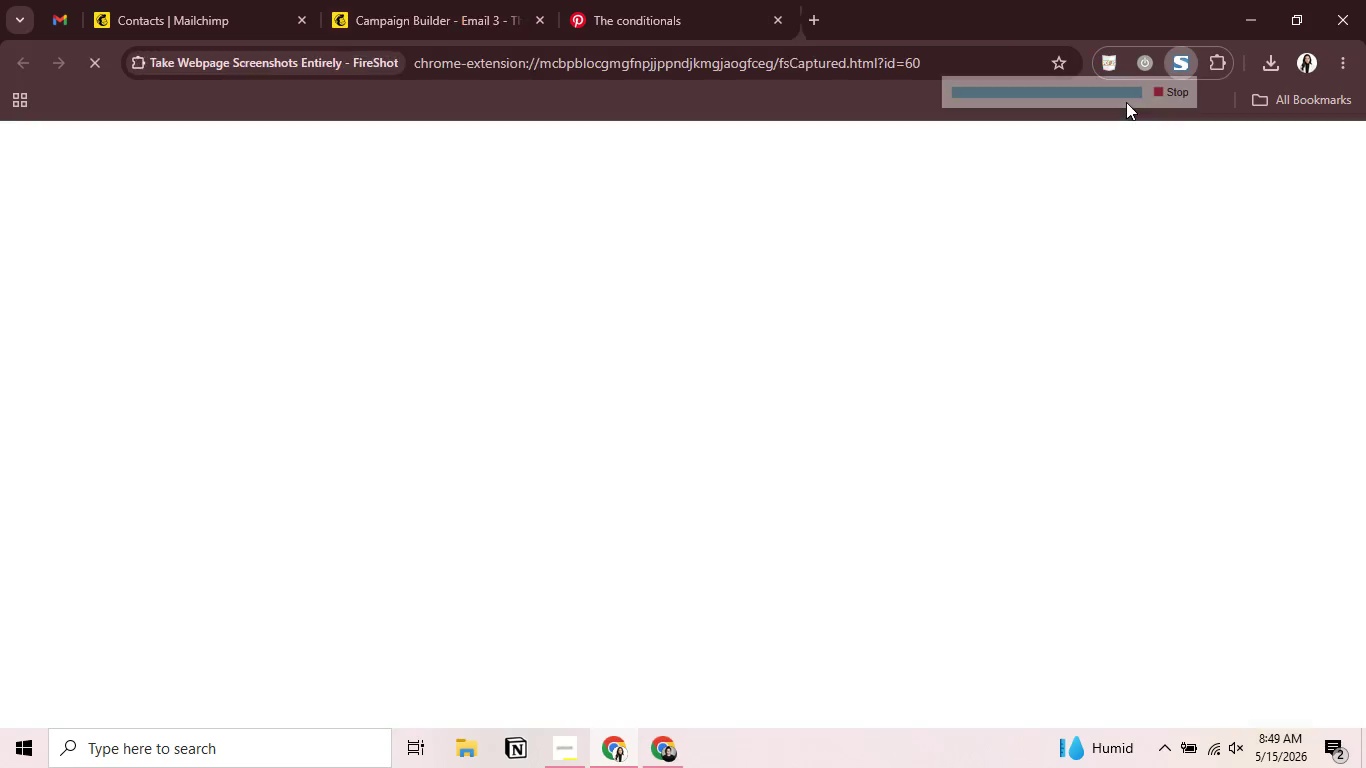 
wait(14.61)
 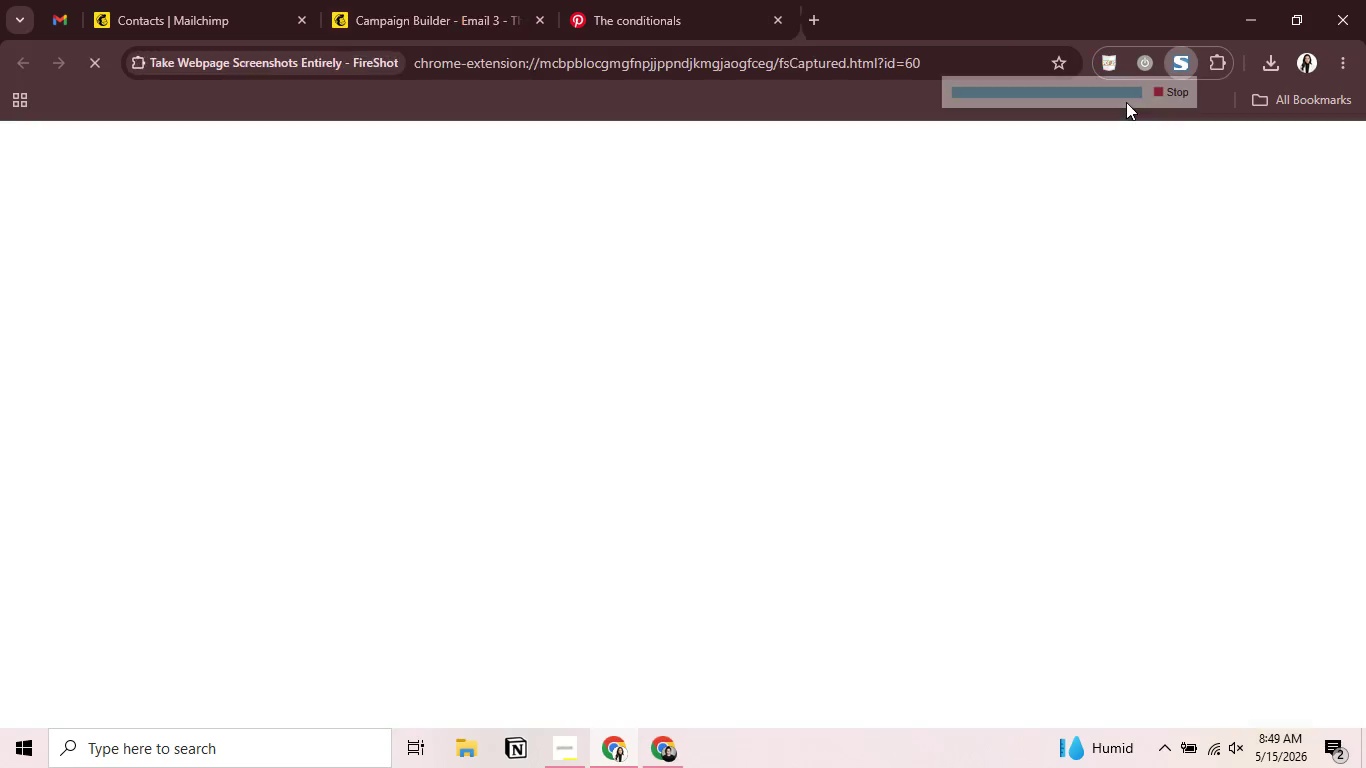 
left_click([1131, 360])
 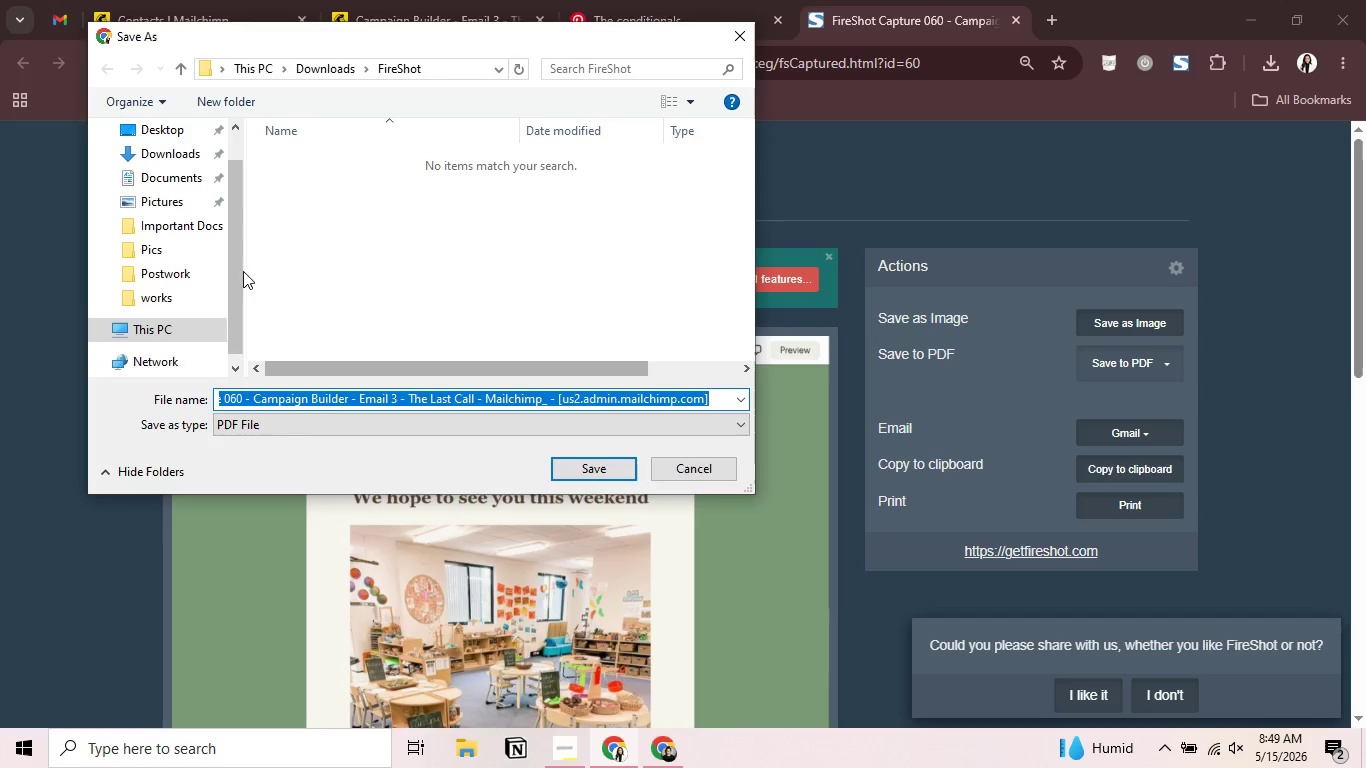 
double_click([184, 270])
 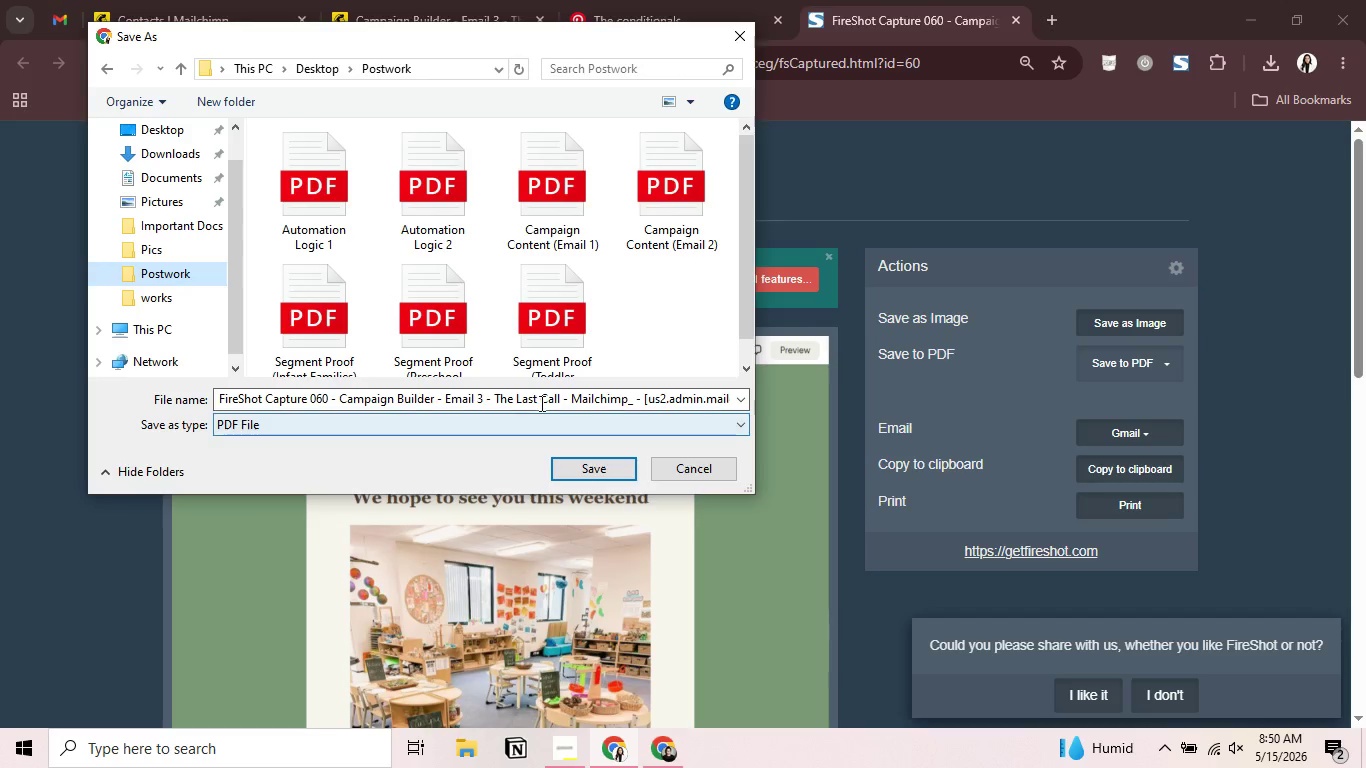 
left_click([544, 401])
 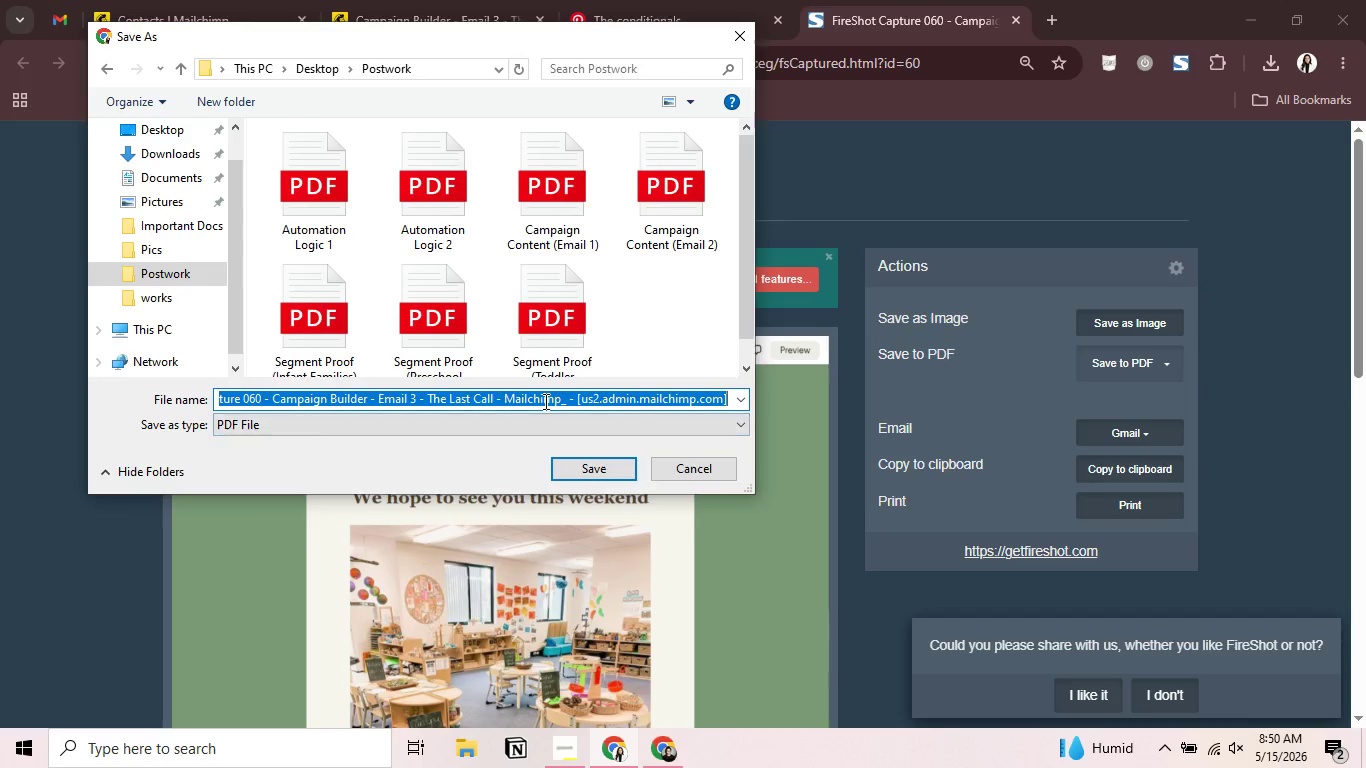 
key(Control+V)
 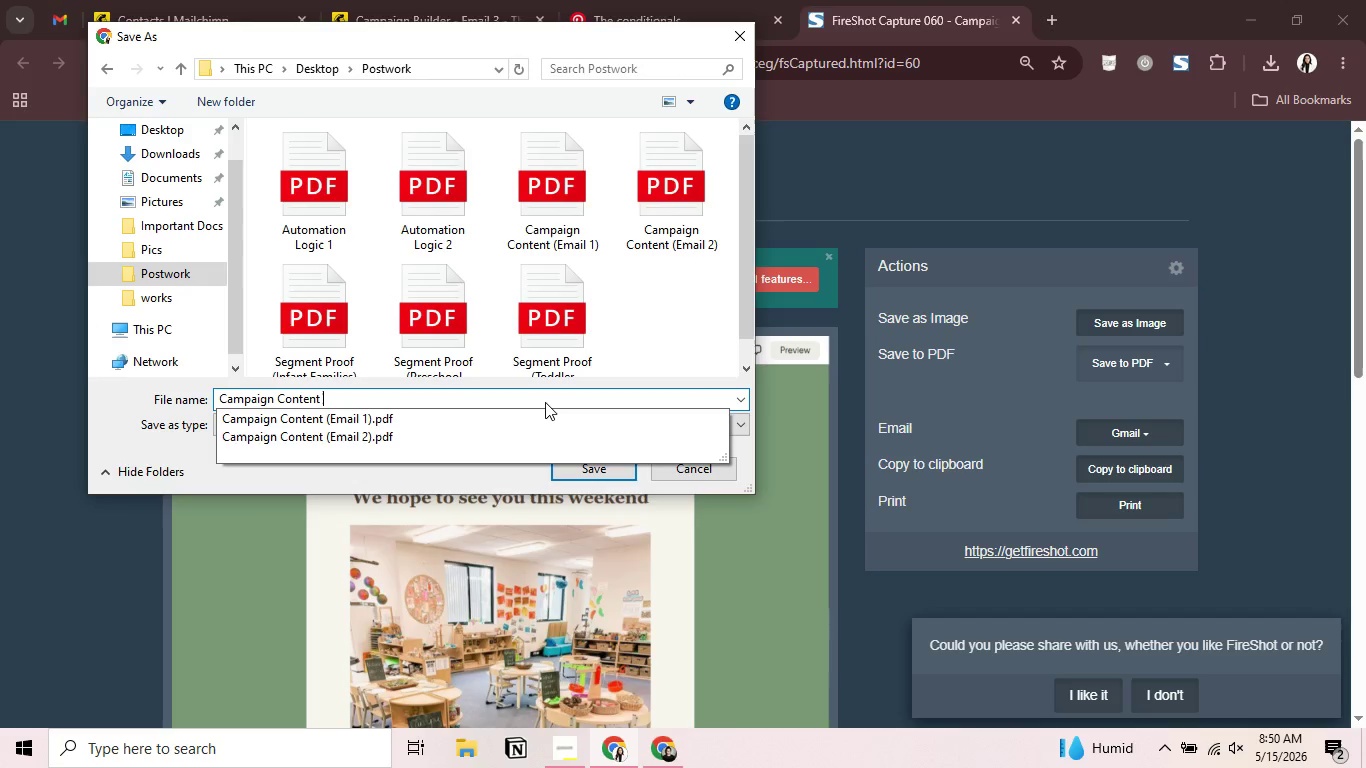 
type( (Email 3))
 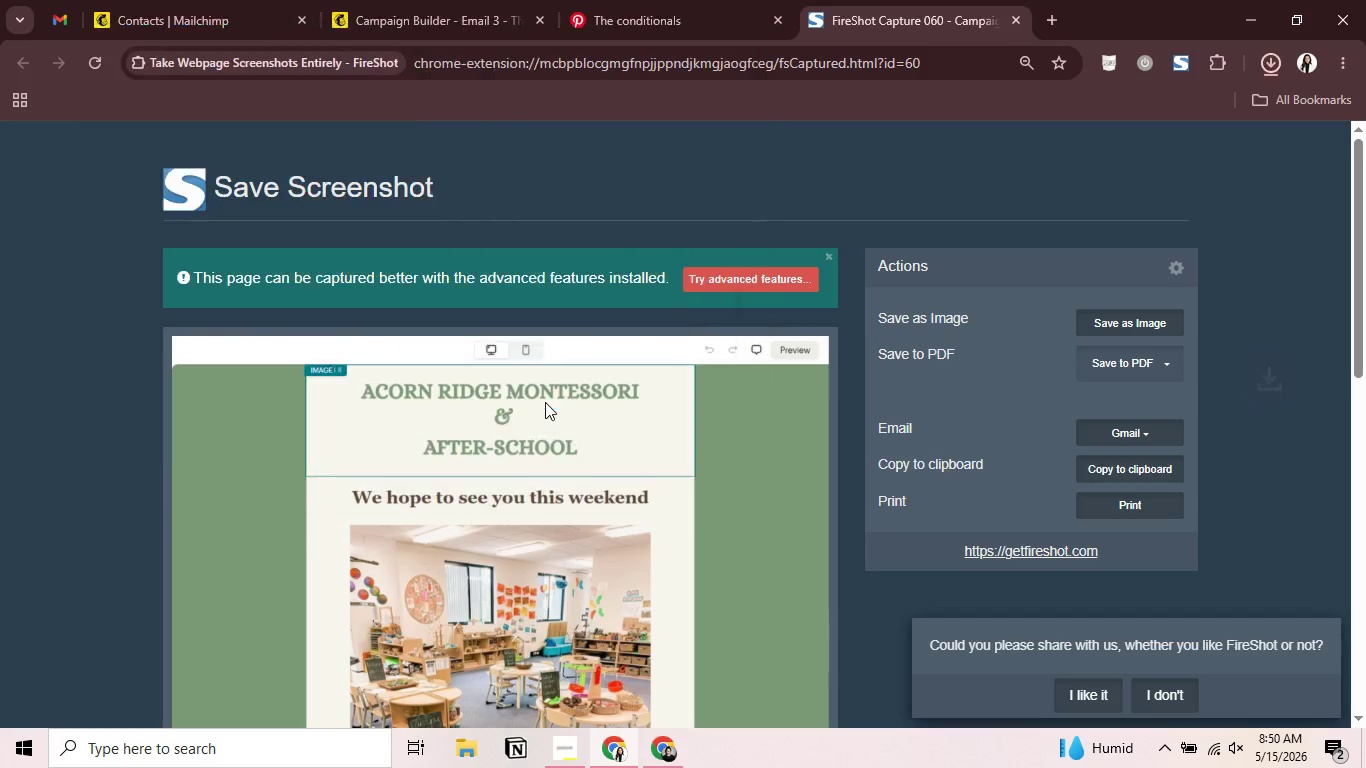 
 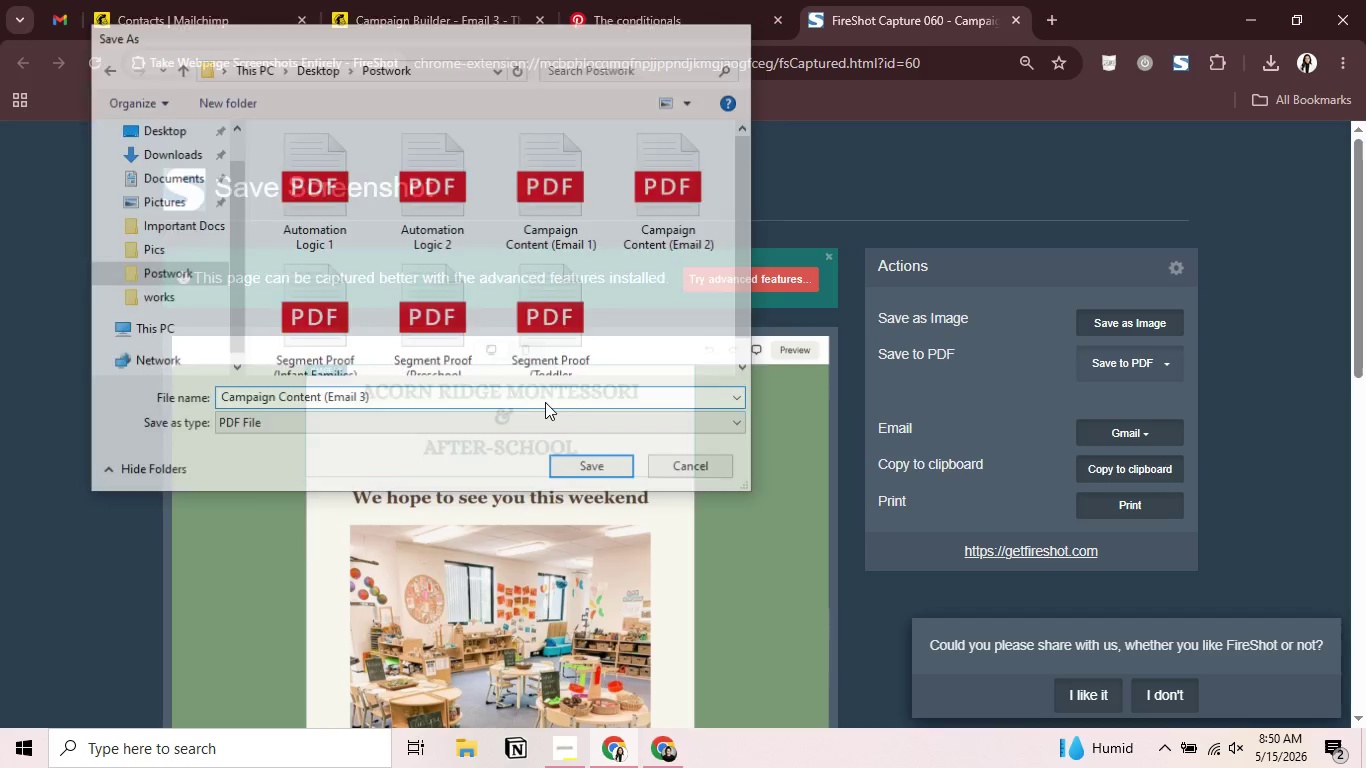 
key(Enter)
 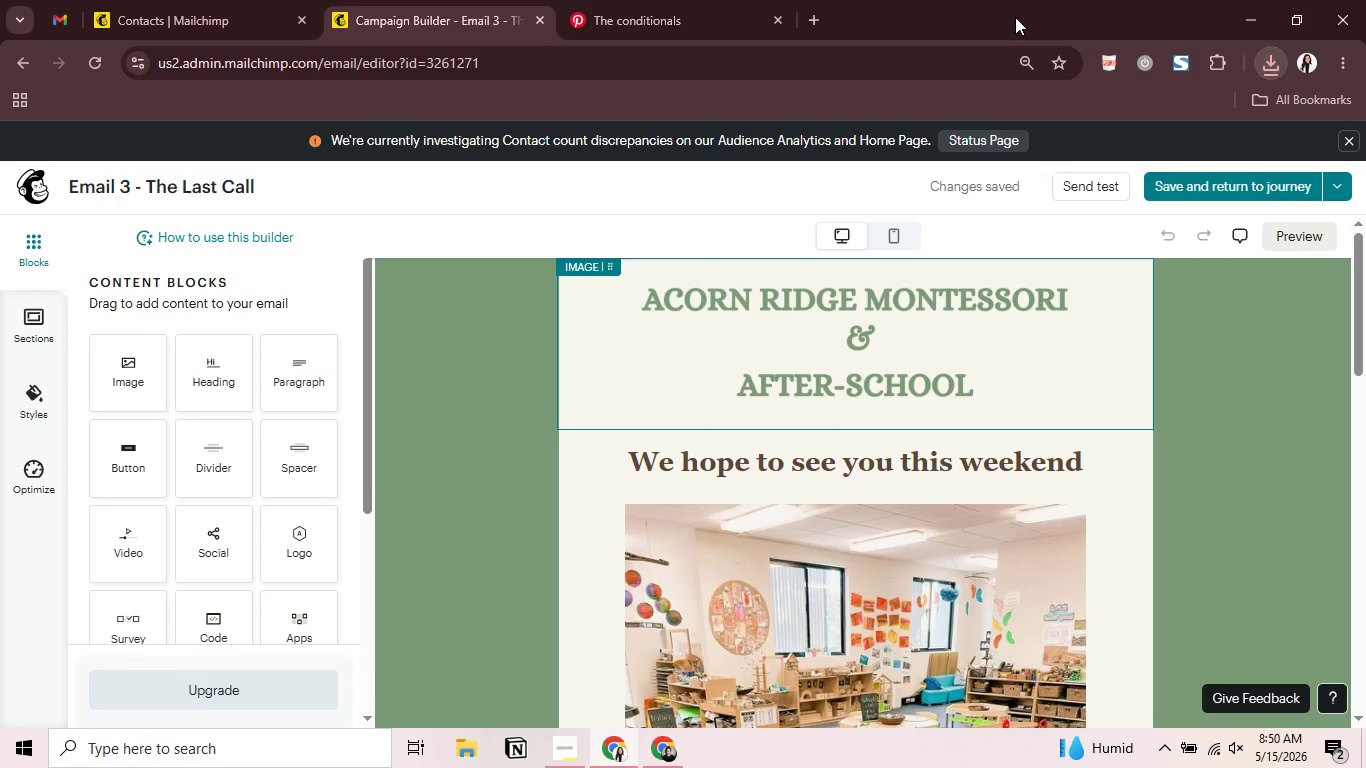 
wait(11.88)
 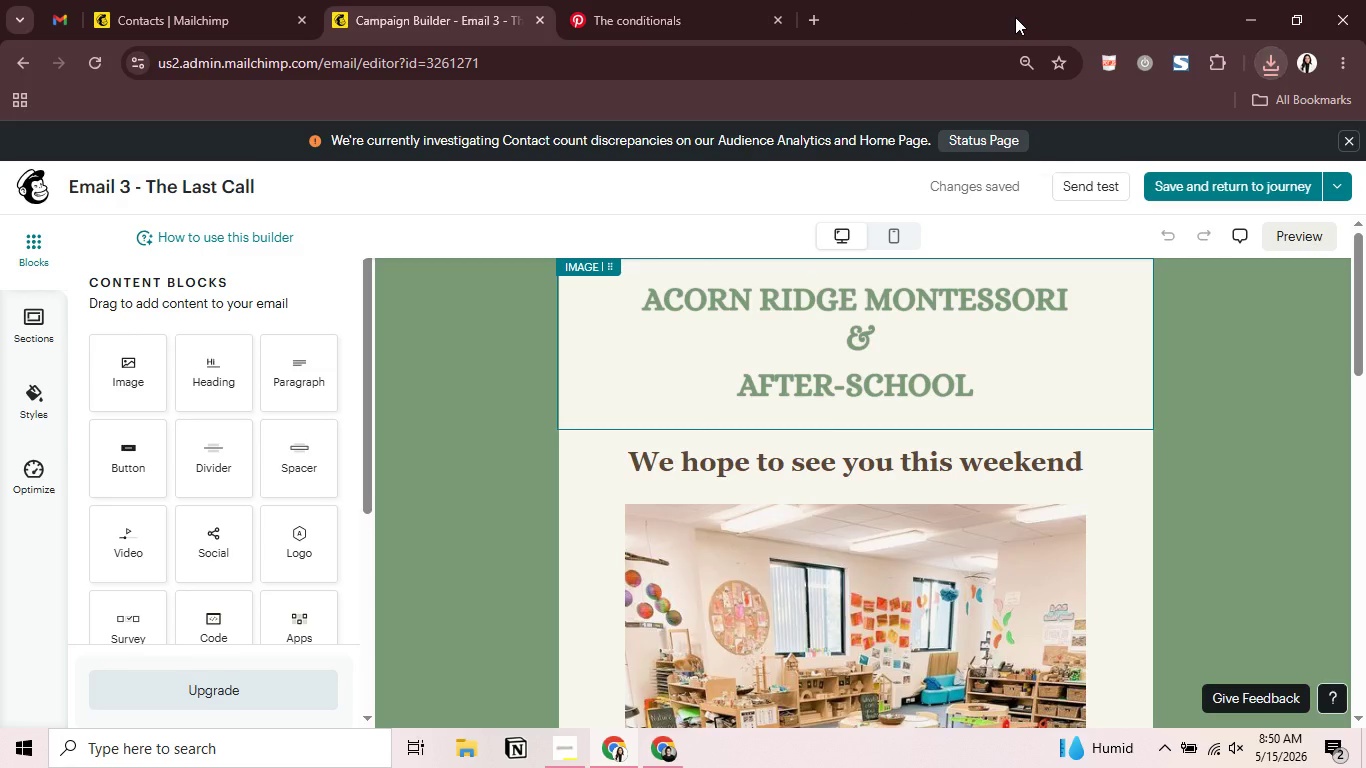 
left_click([1186, 189])
 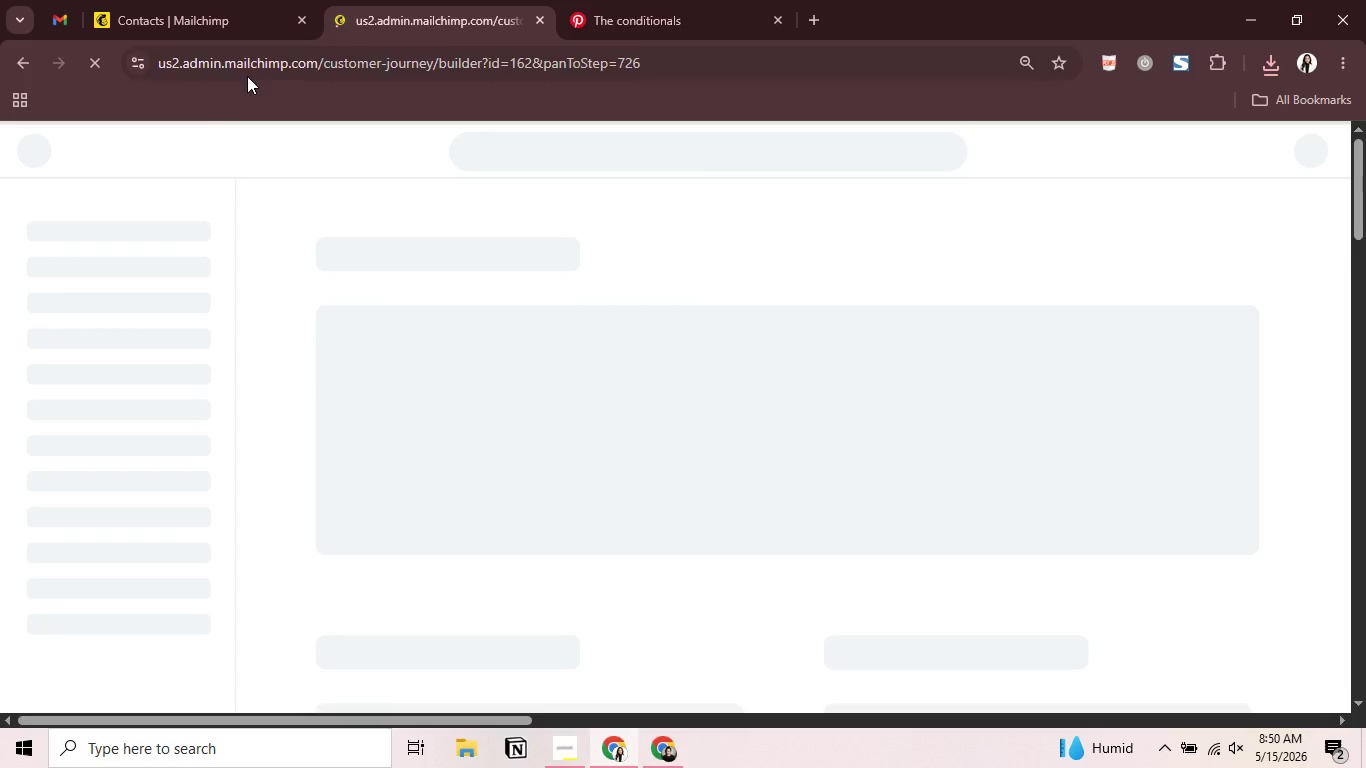 
left_click([179, 11])
 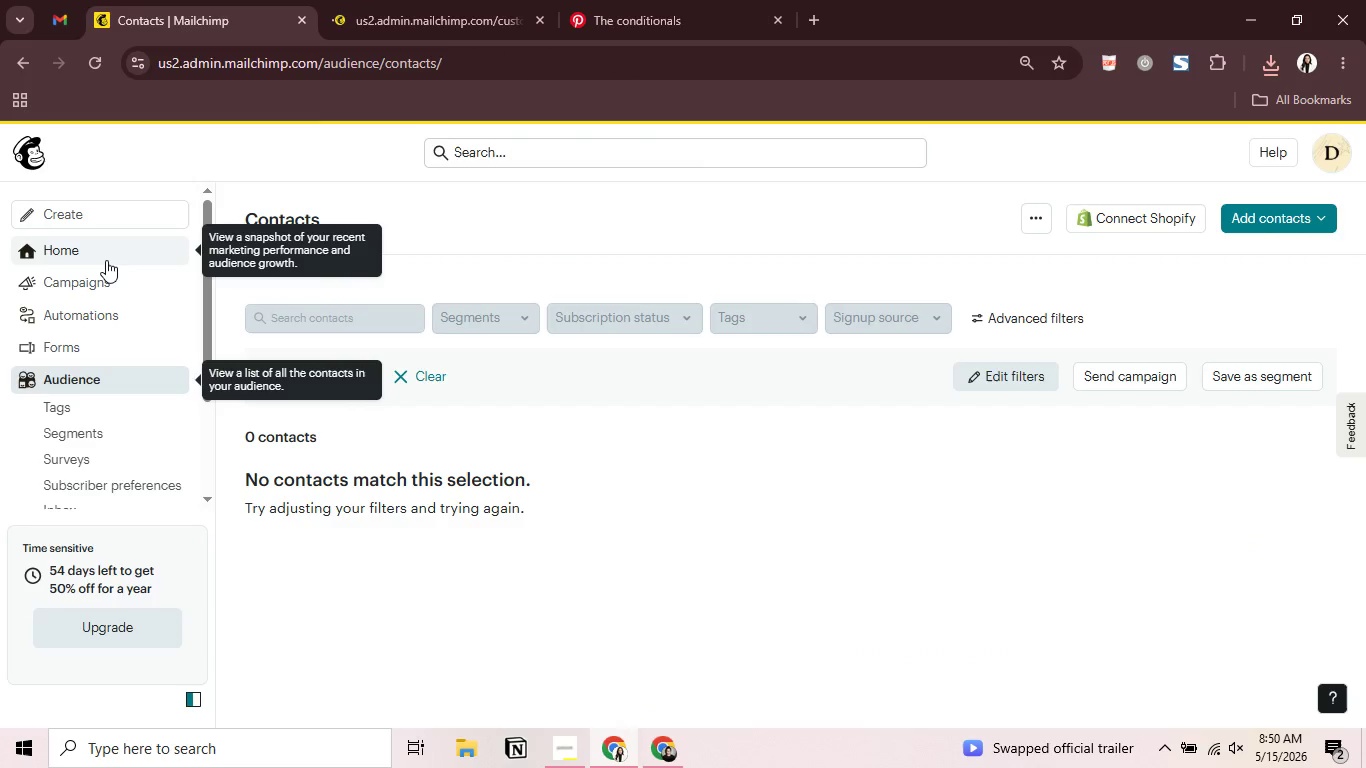 
left_click([106, 250])
 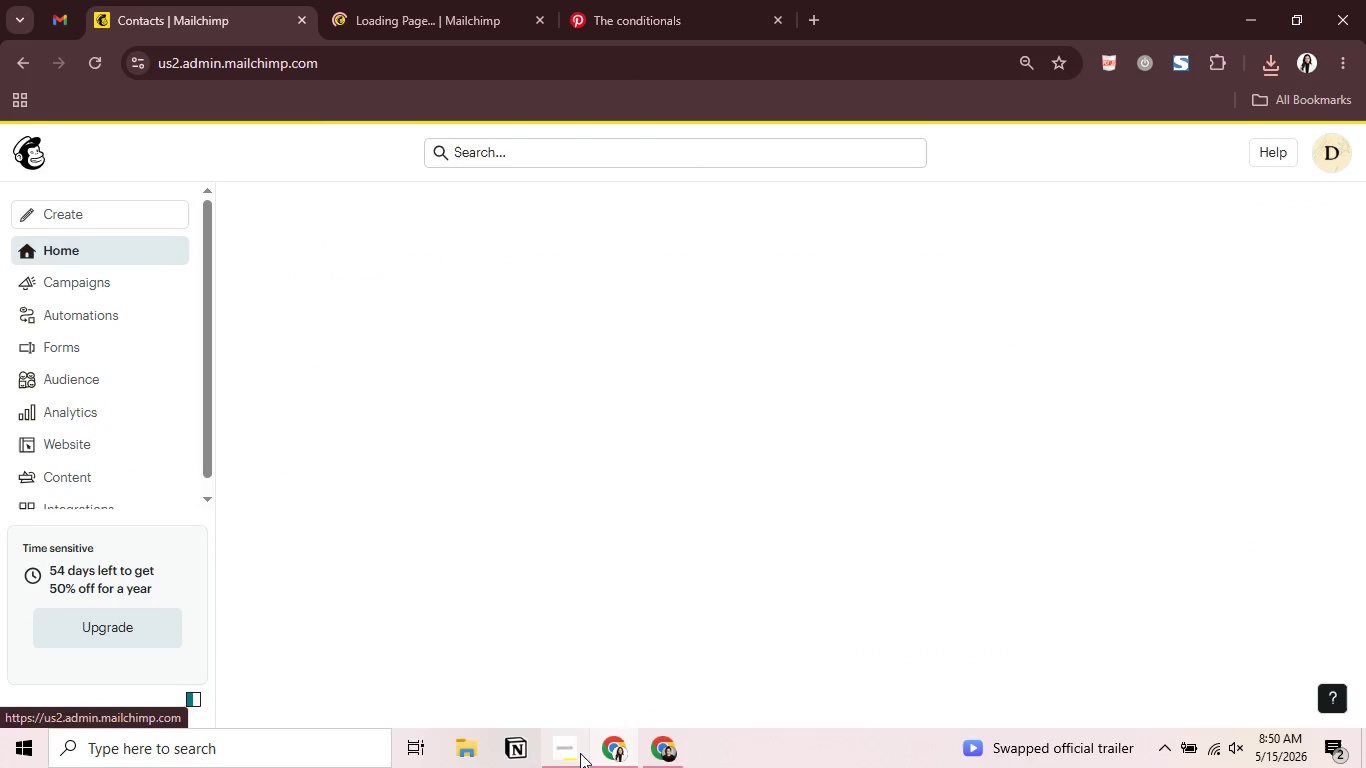 
left_click([572, 748])